 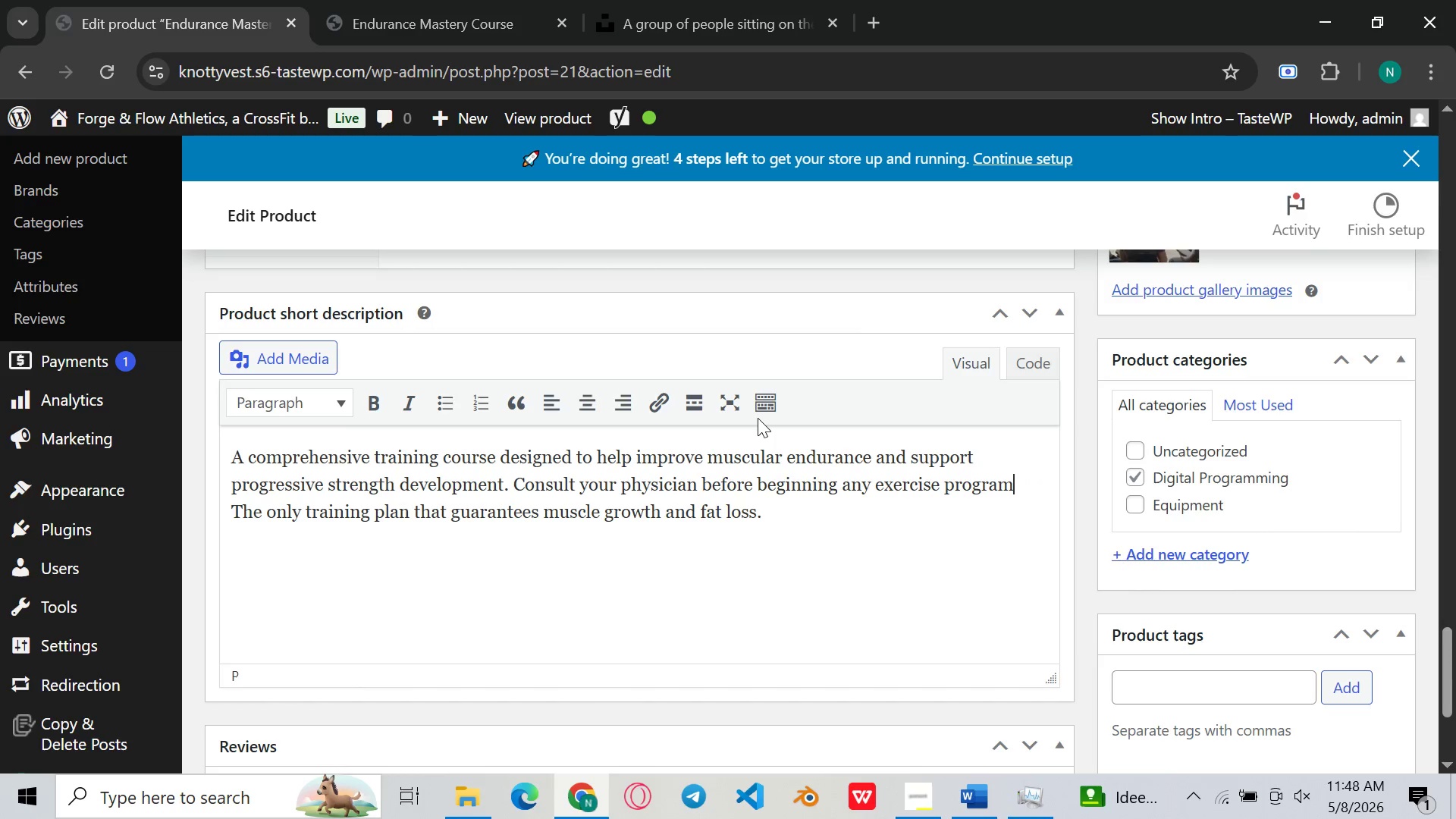 
key(Control+V)
 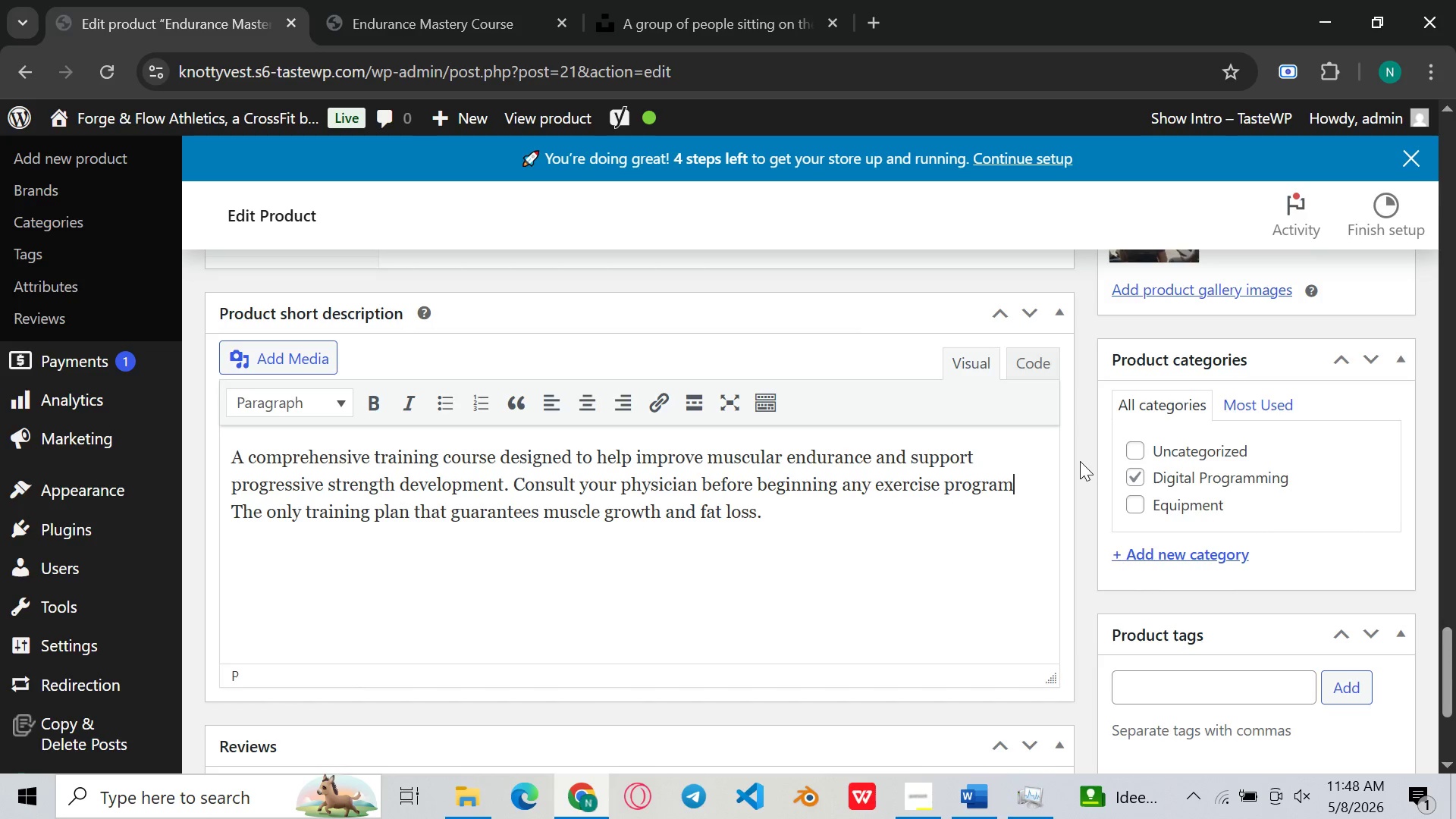 
wait(5.69)
 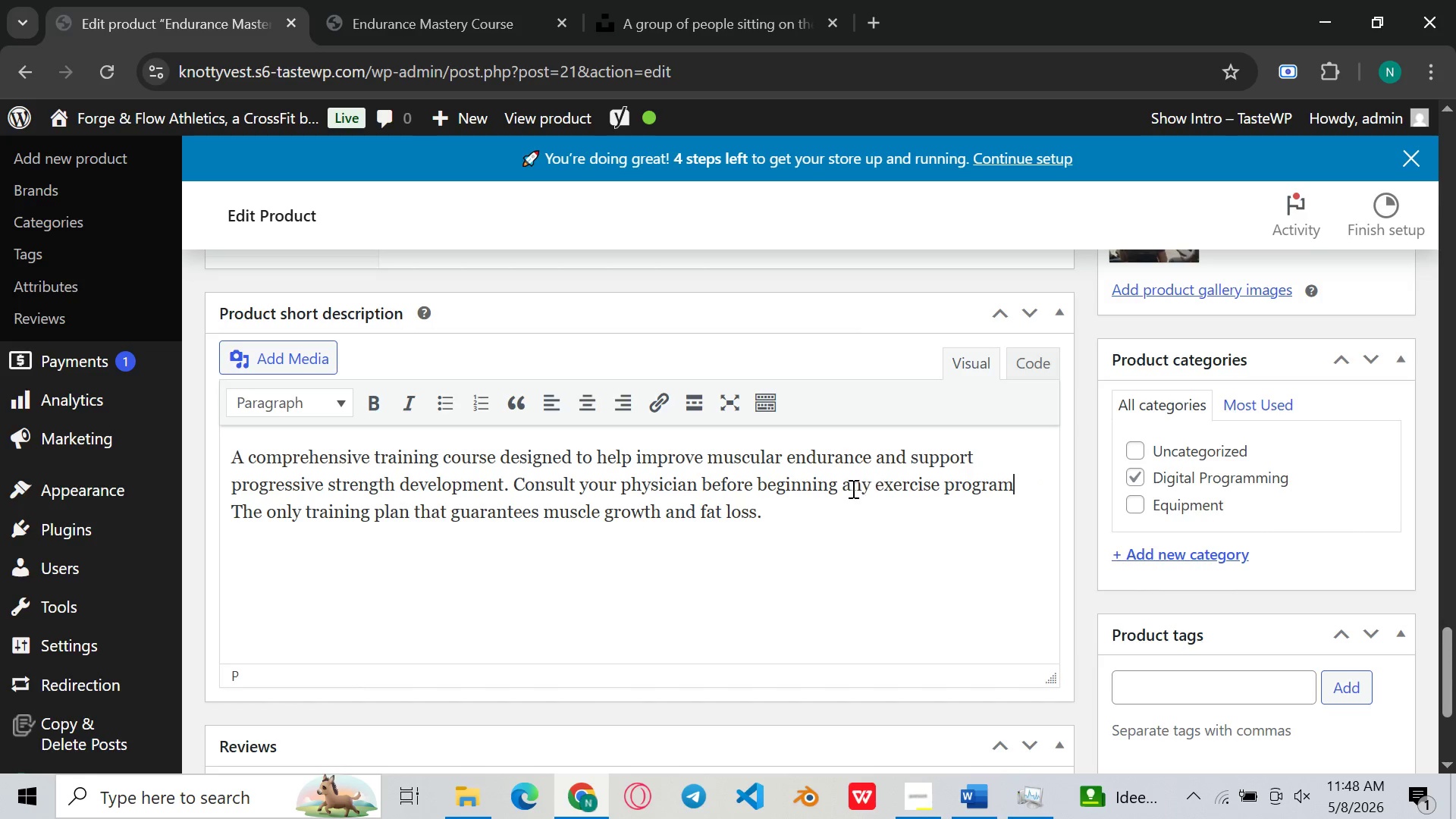 
key(Period)
 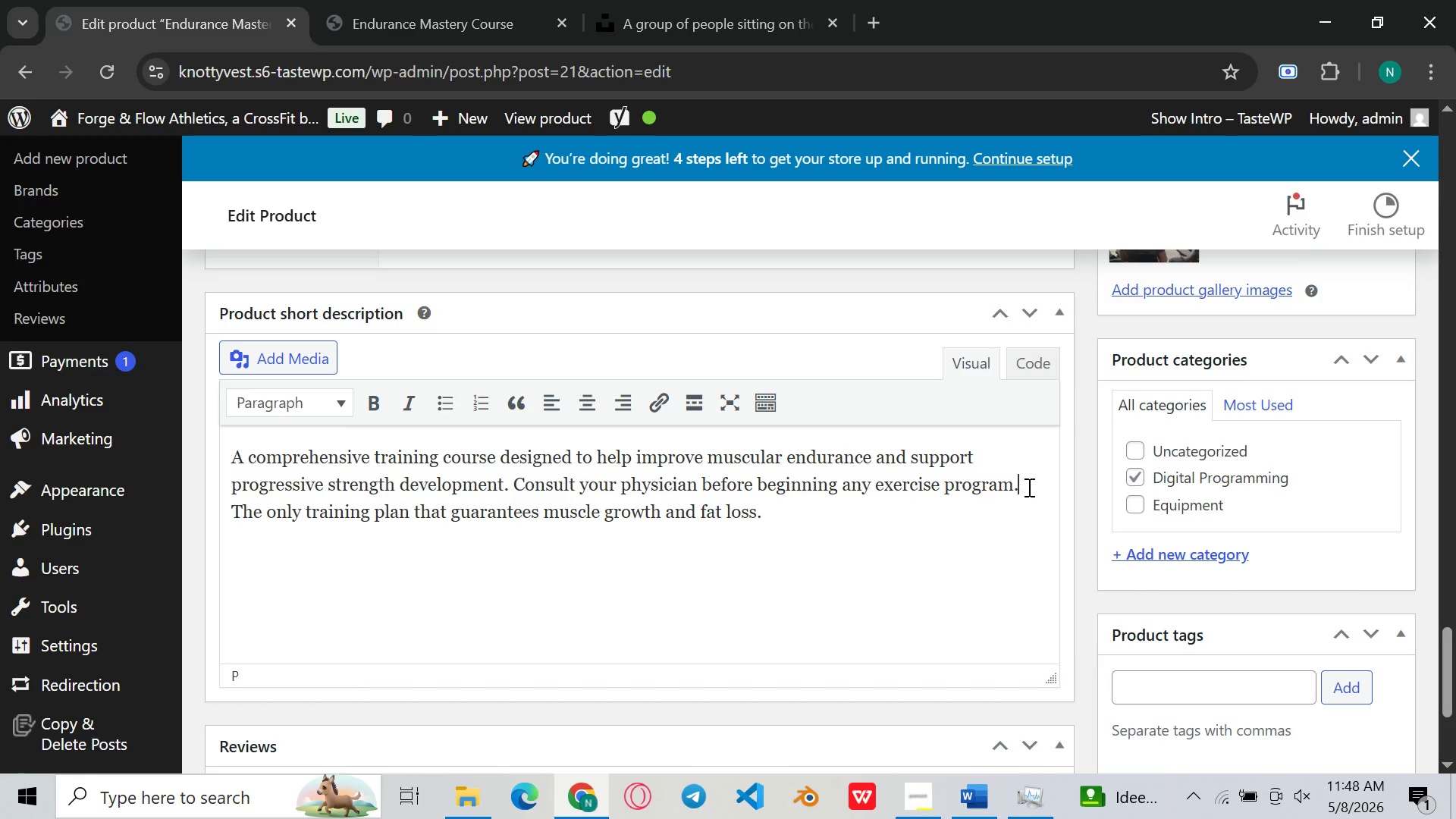 
left_click_drag(start_coordinate=[1028, 487], to_coordinate=[515, 487])
 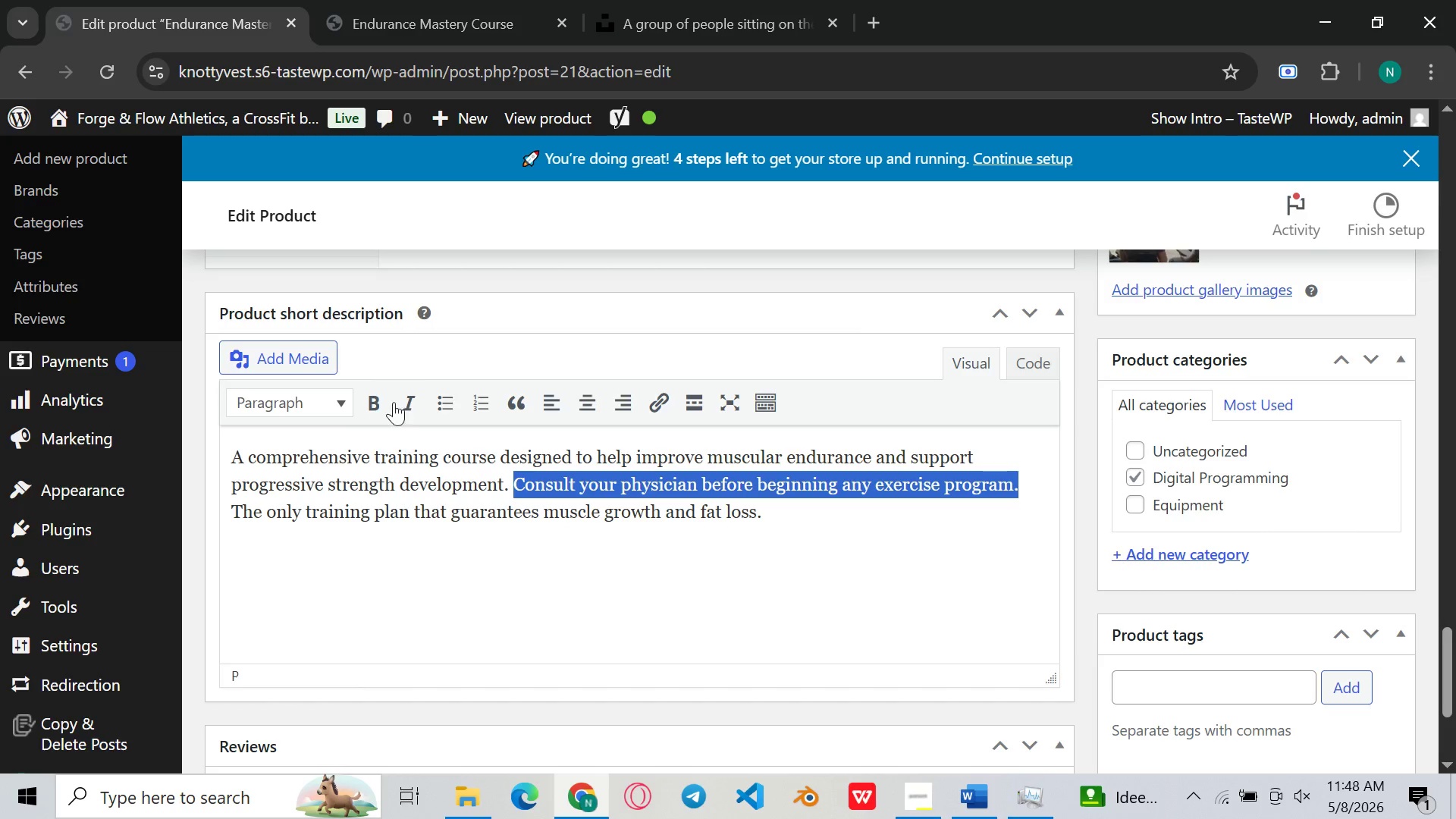 
left_click([394, 402])
 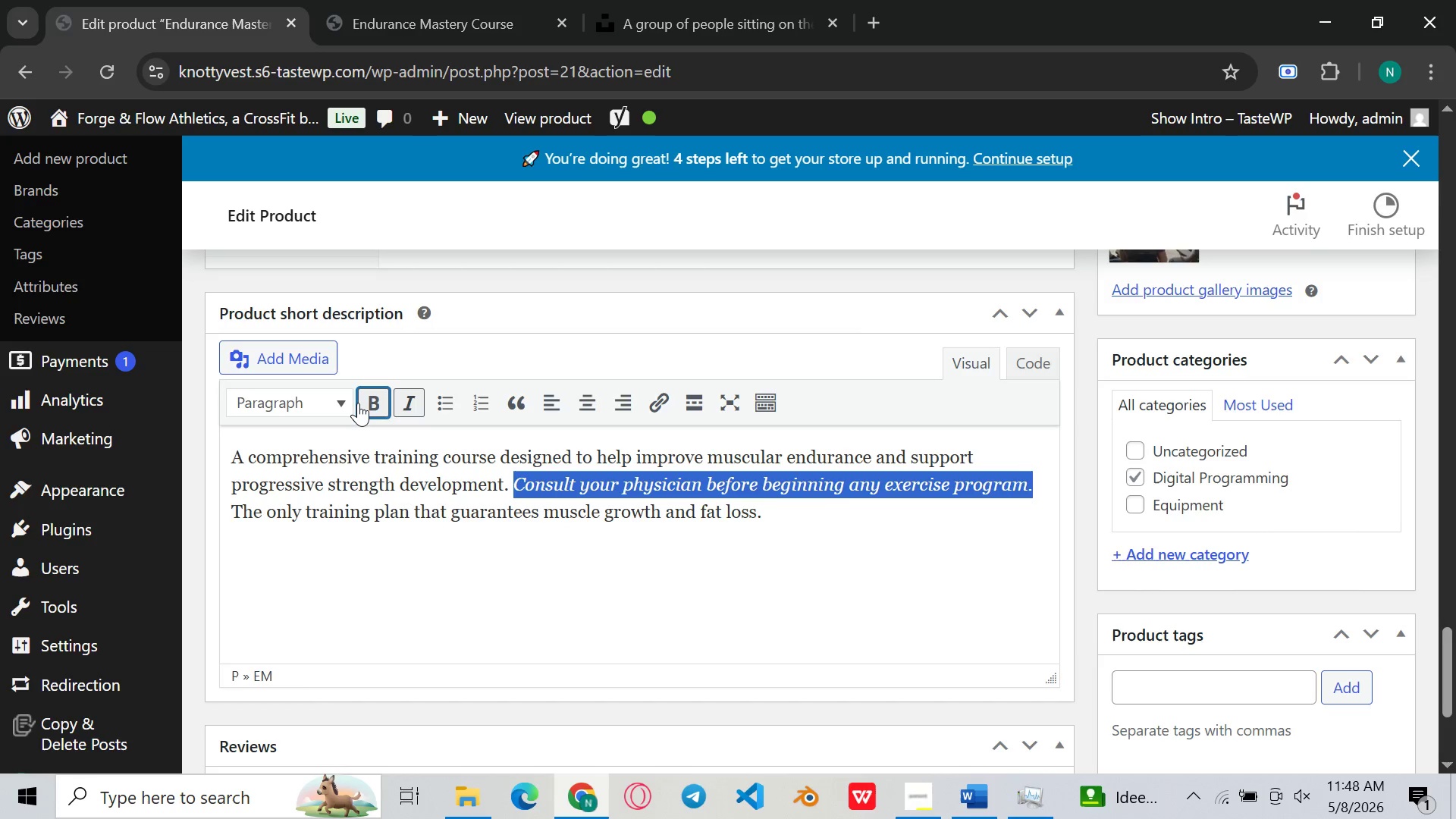 
left_click([358, 403])
 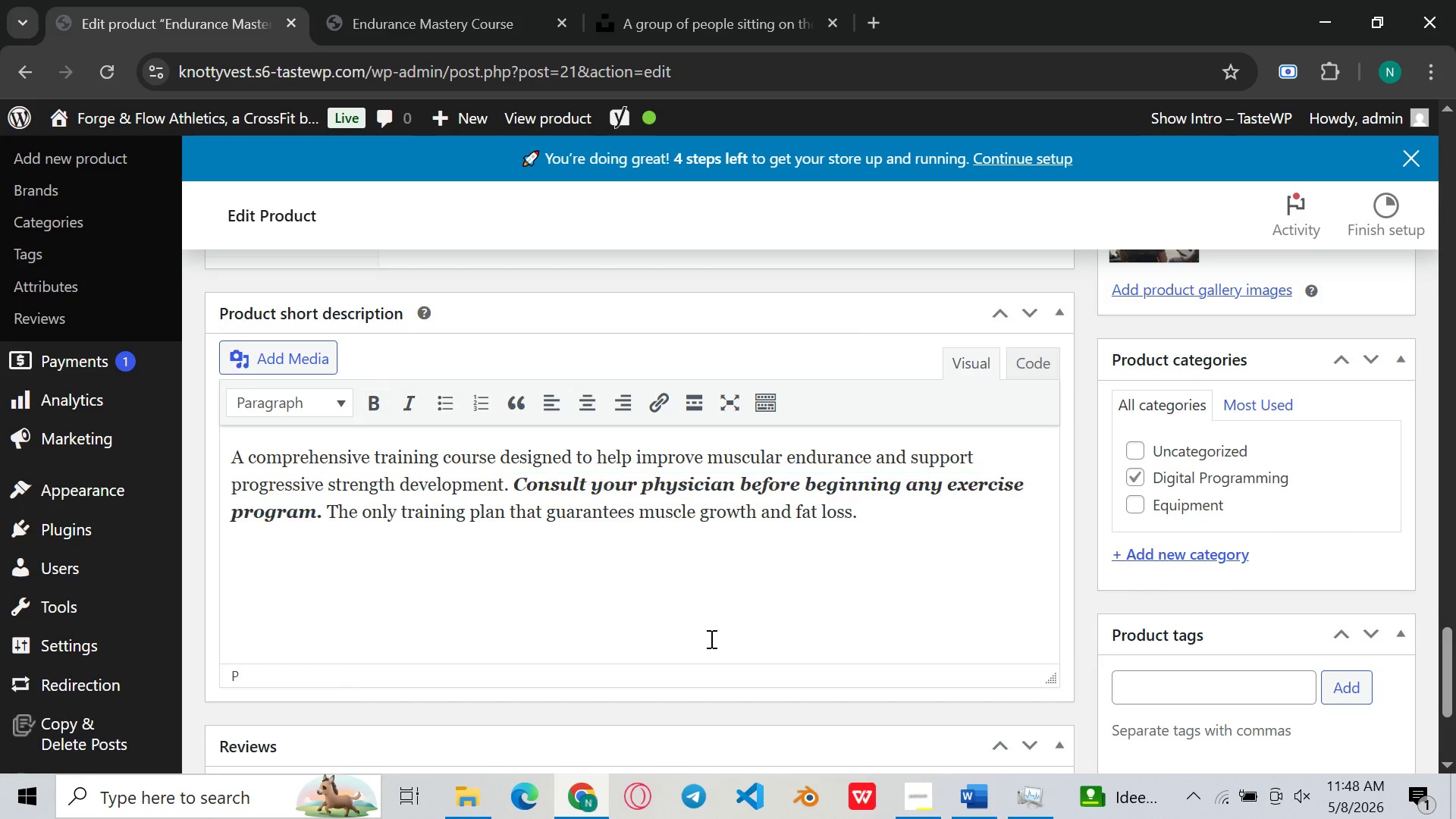 
left_click([710, 639])
 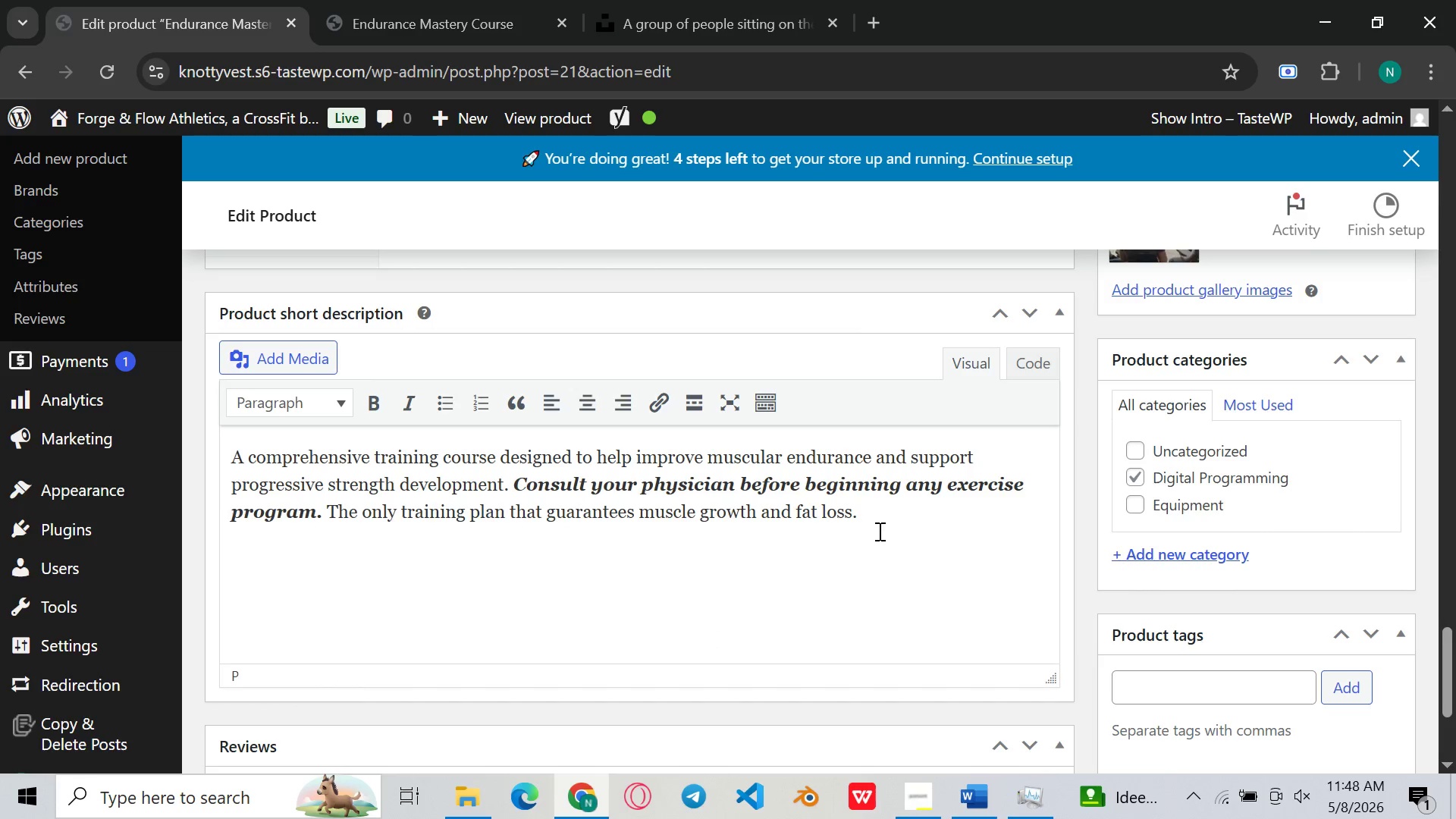 
left_click([878, 531])
 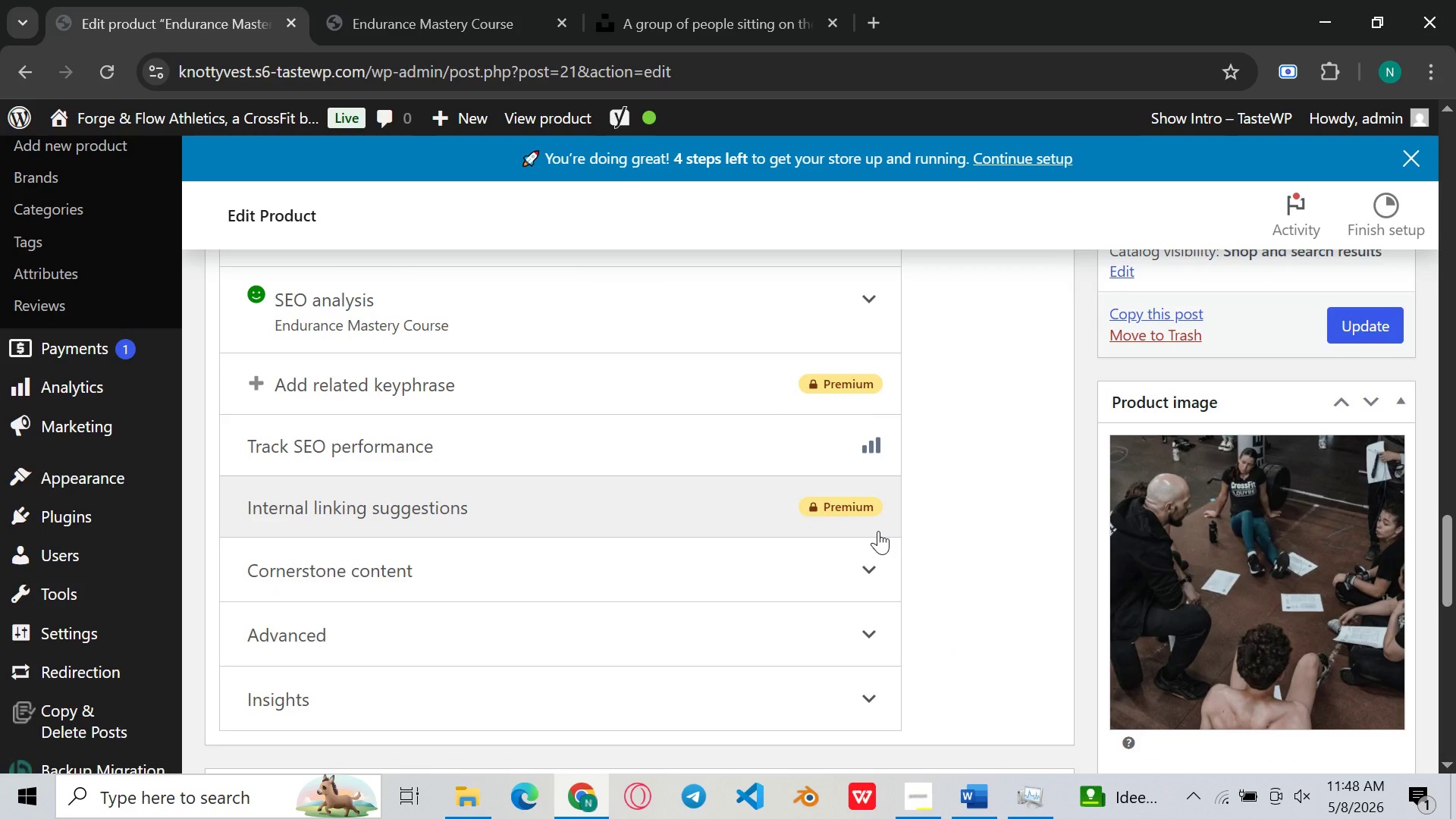 
wait(24.75)
 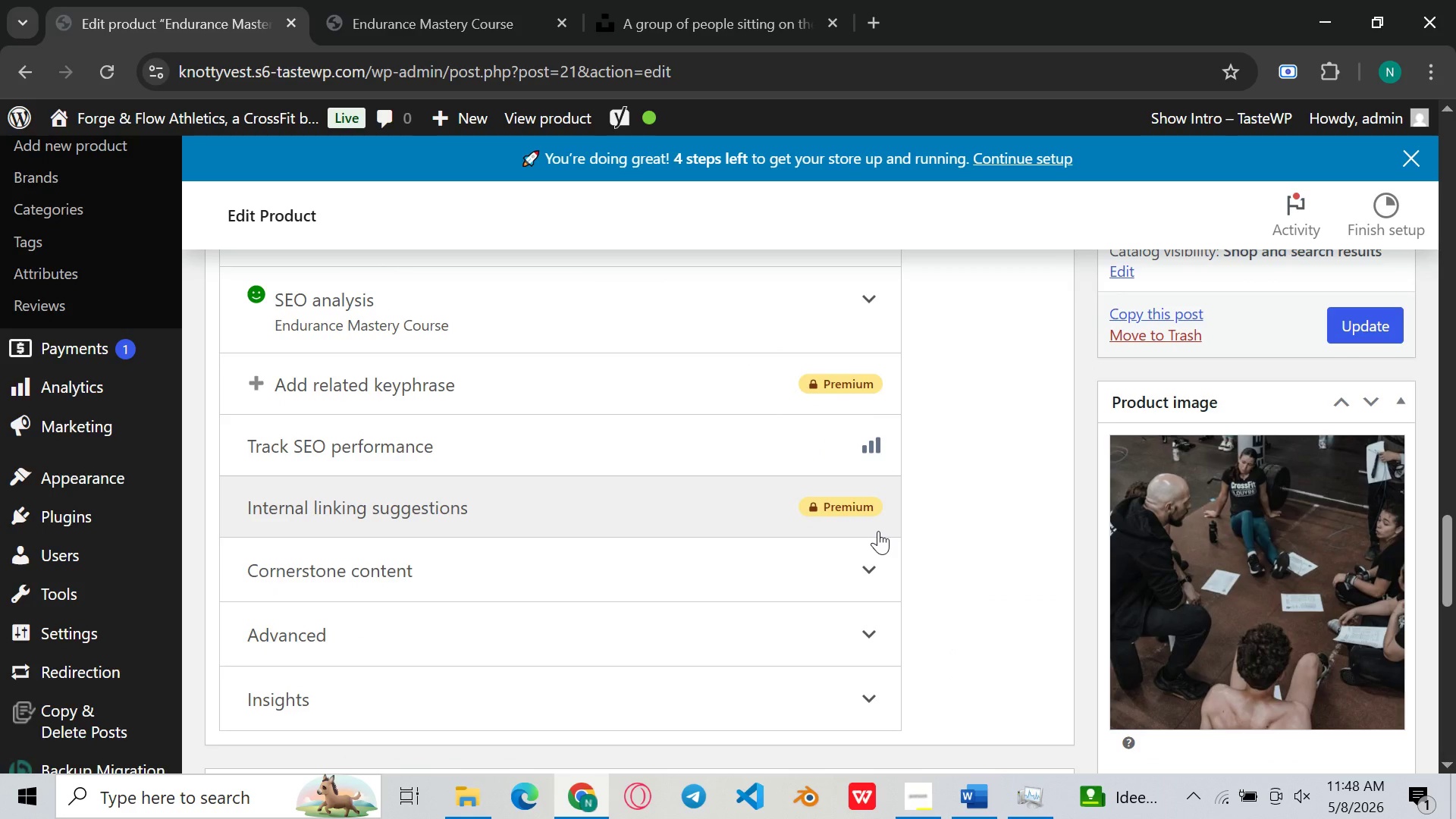 
mouse_move([1018, 547])
 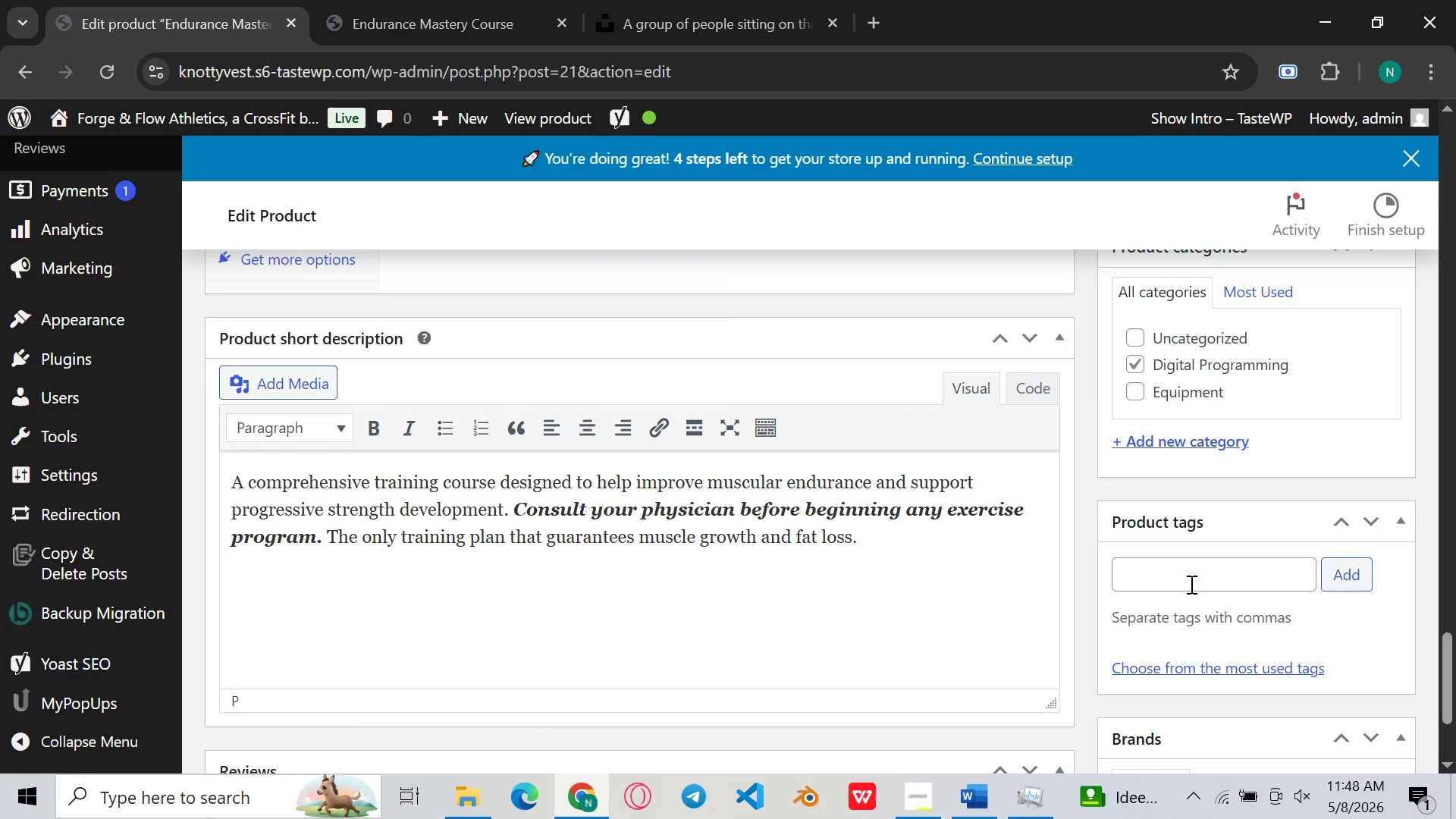 
left_click([1190, 584])
 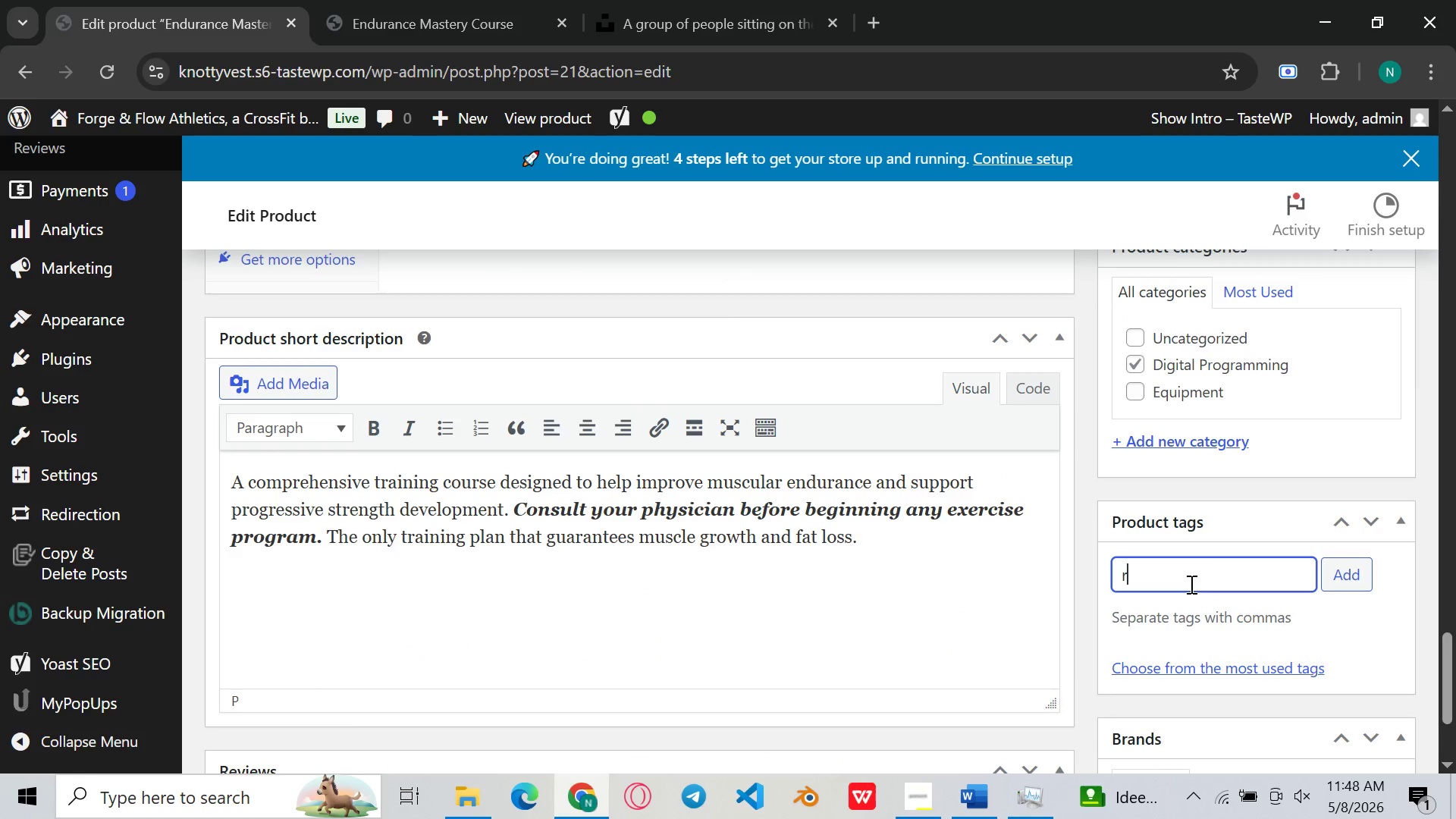 
type(recove)
key(Backspace)
type(ery training )
key(Backspace)
type(, workout recovery, fitness guide, recovery routine, athe)
key(Backspace)
type(lete recovry)
 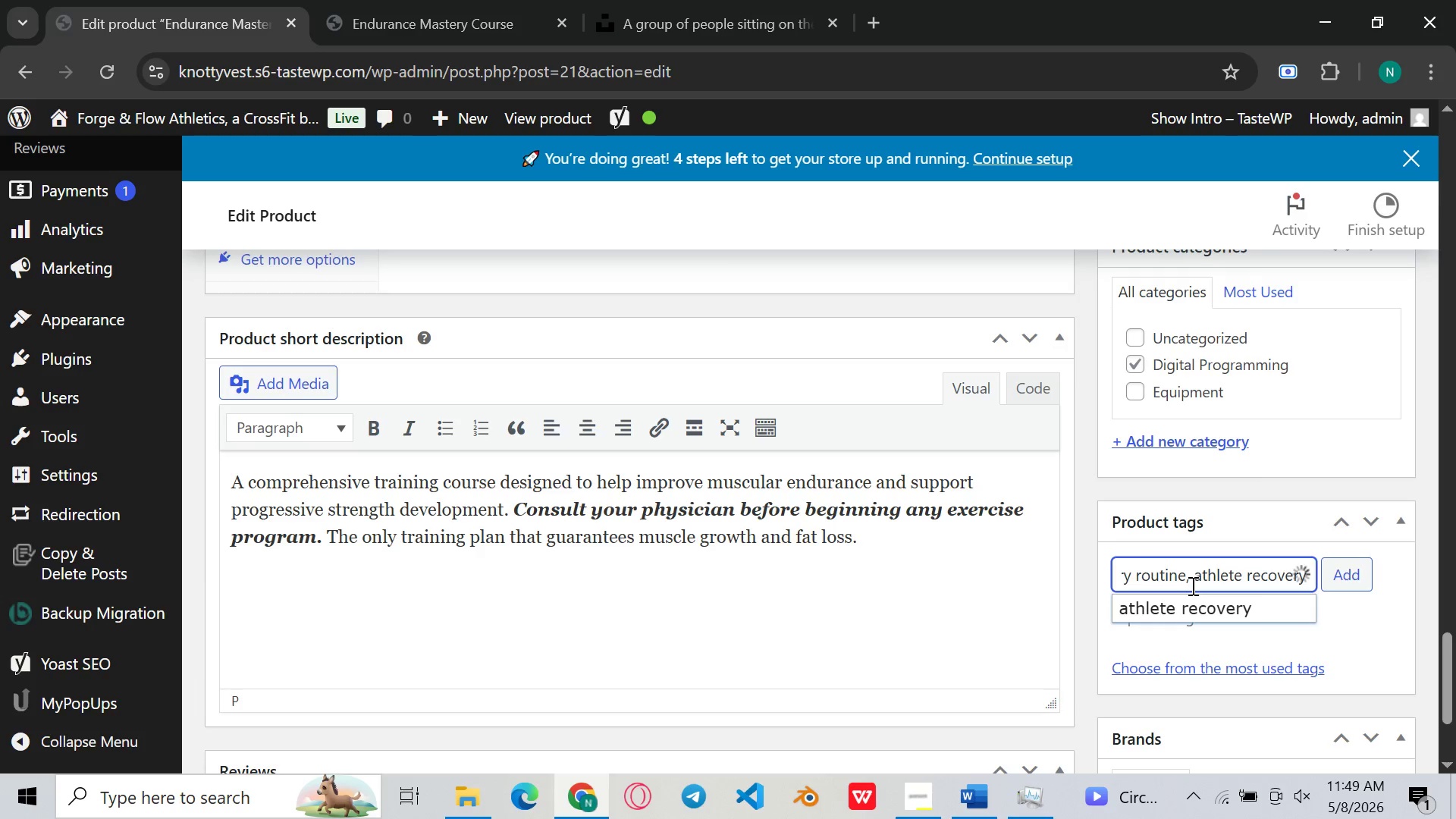 
key(Enter)
 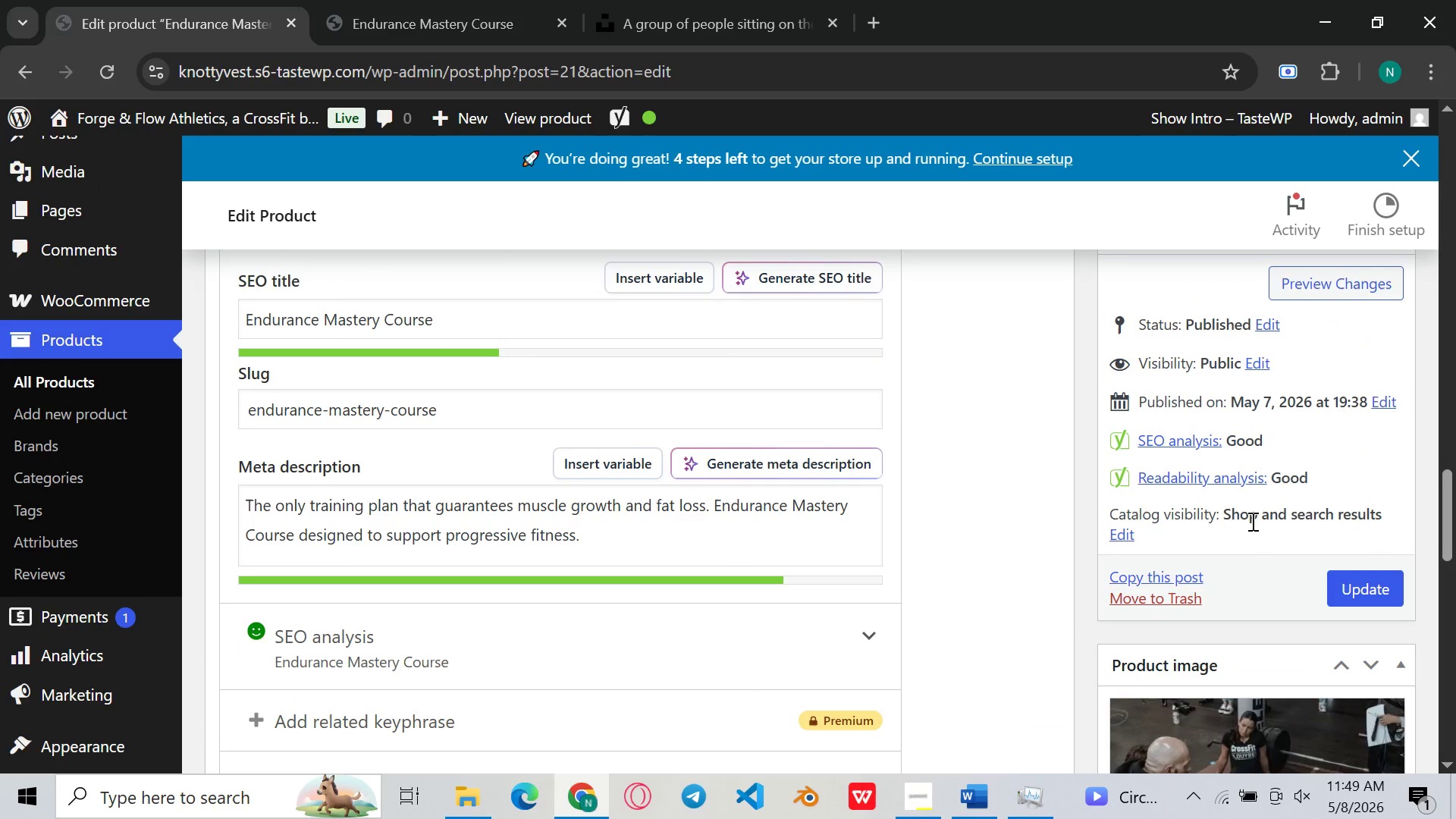 
left_click([1367, 598])
 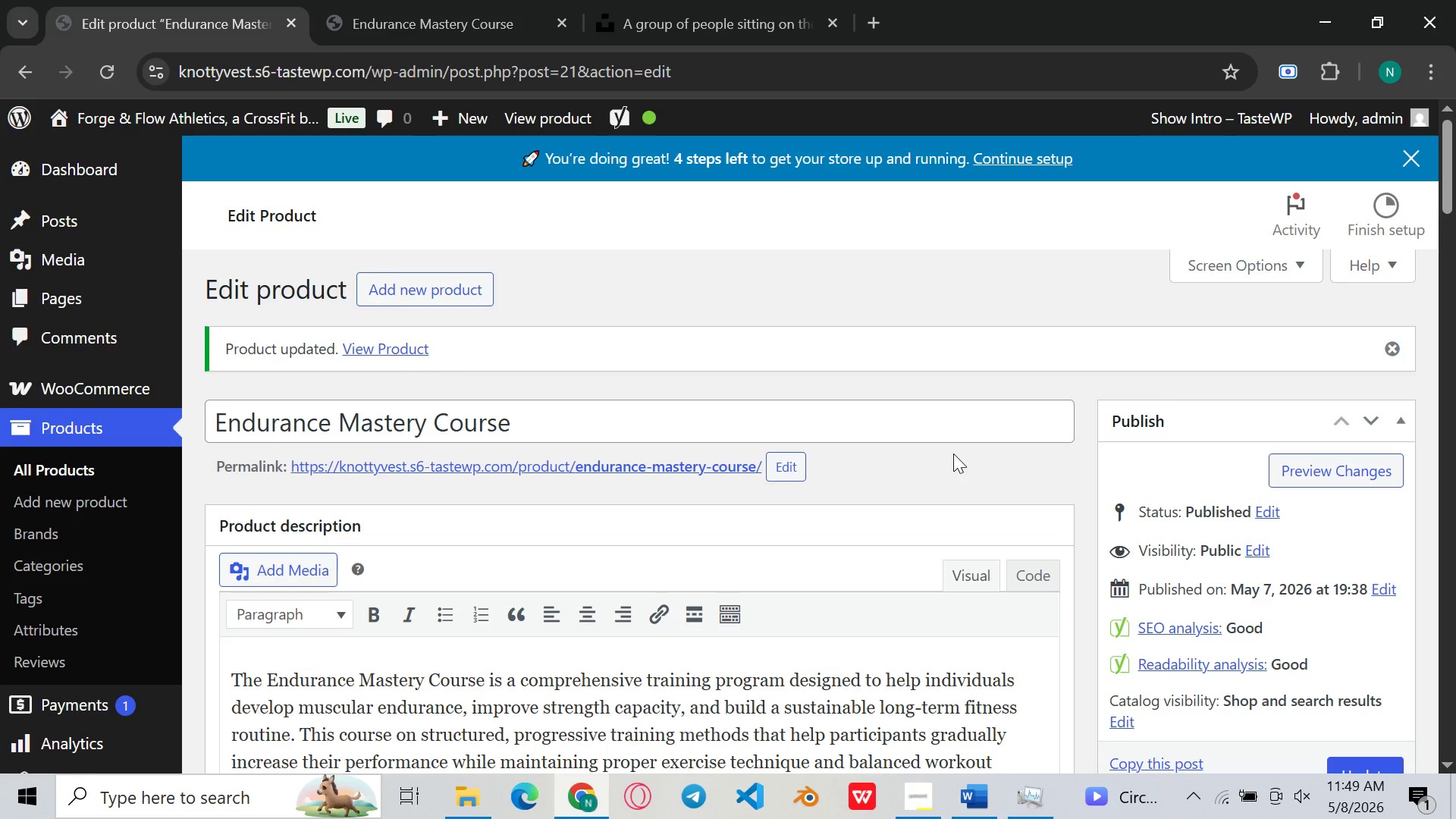 
wait(17.22)
 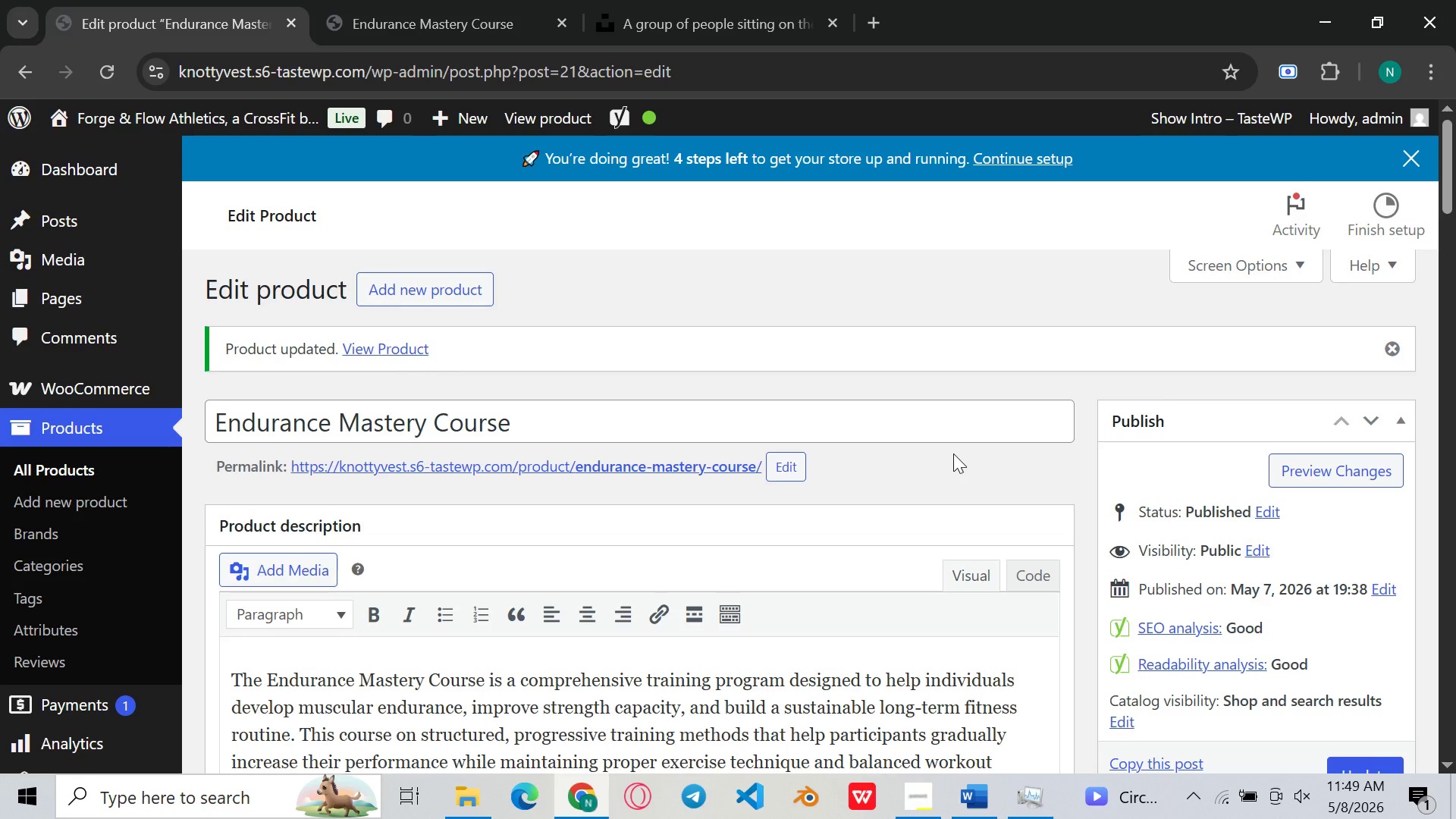 
left_click([1344, 475])
 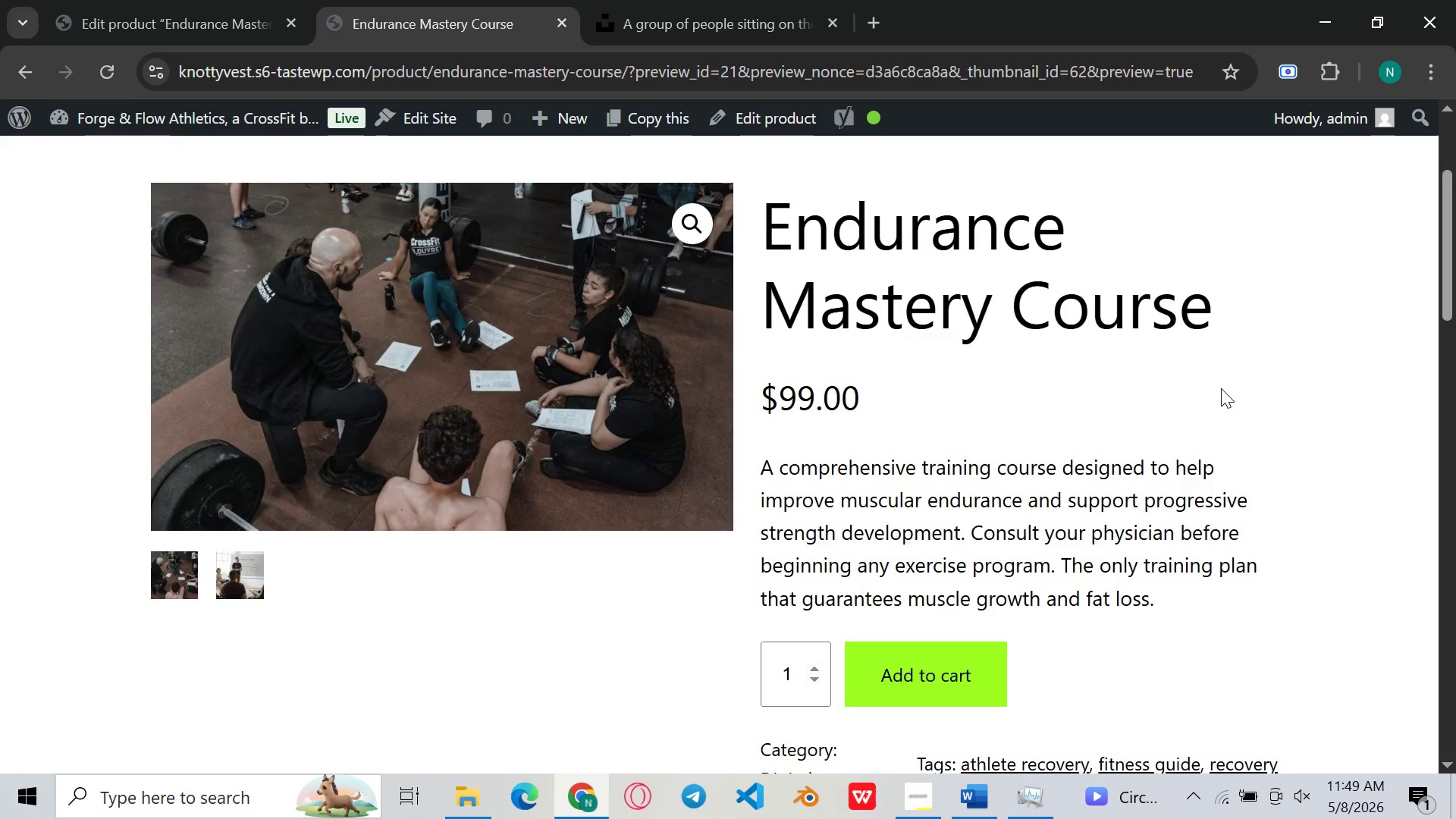 
wait(10.91)
 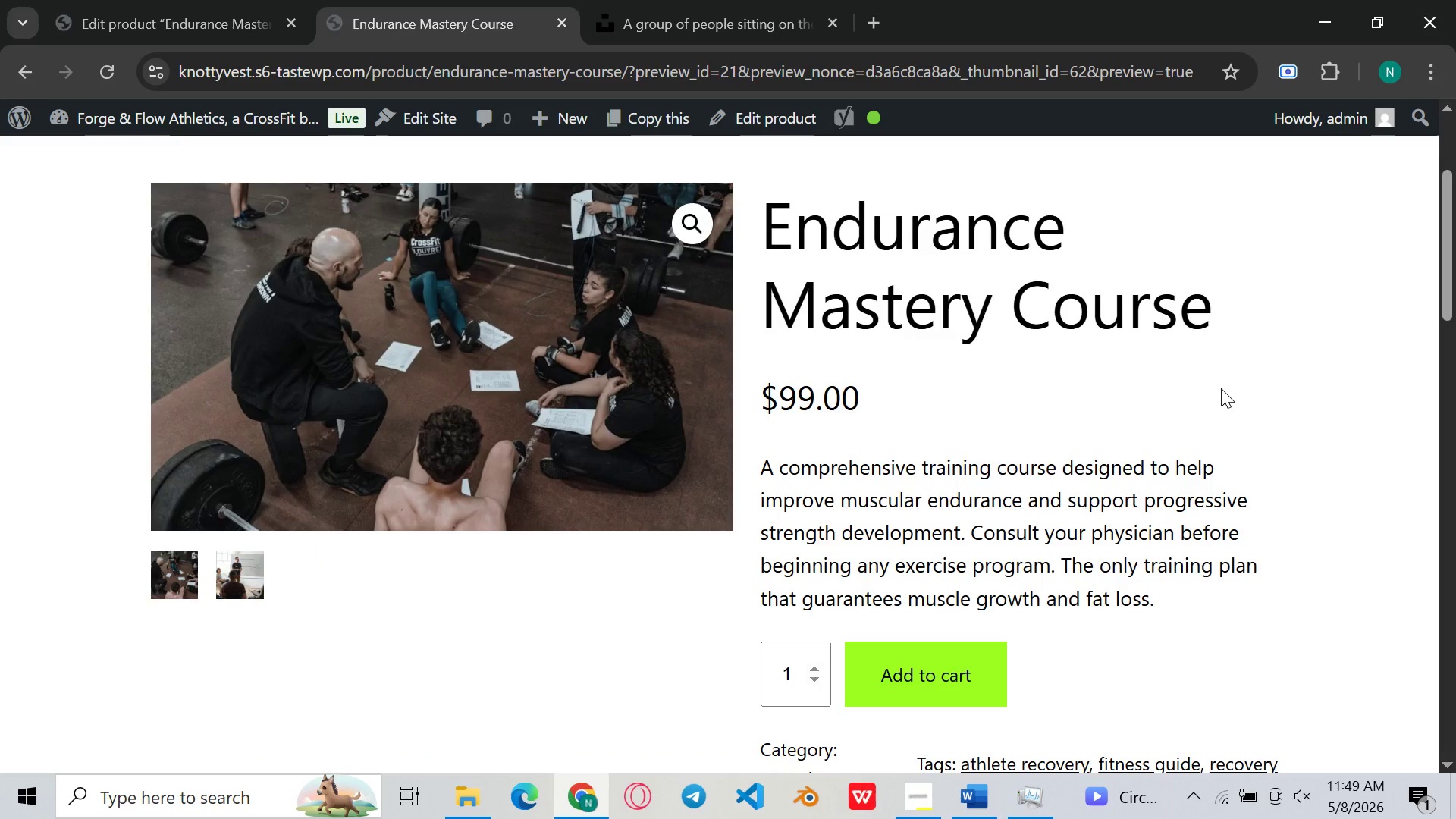 
left_click([250, 0])
 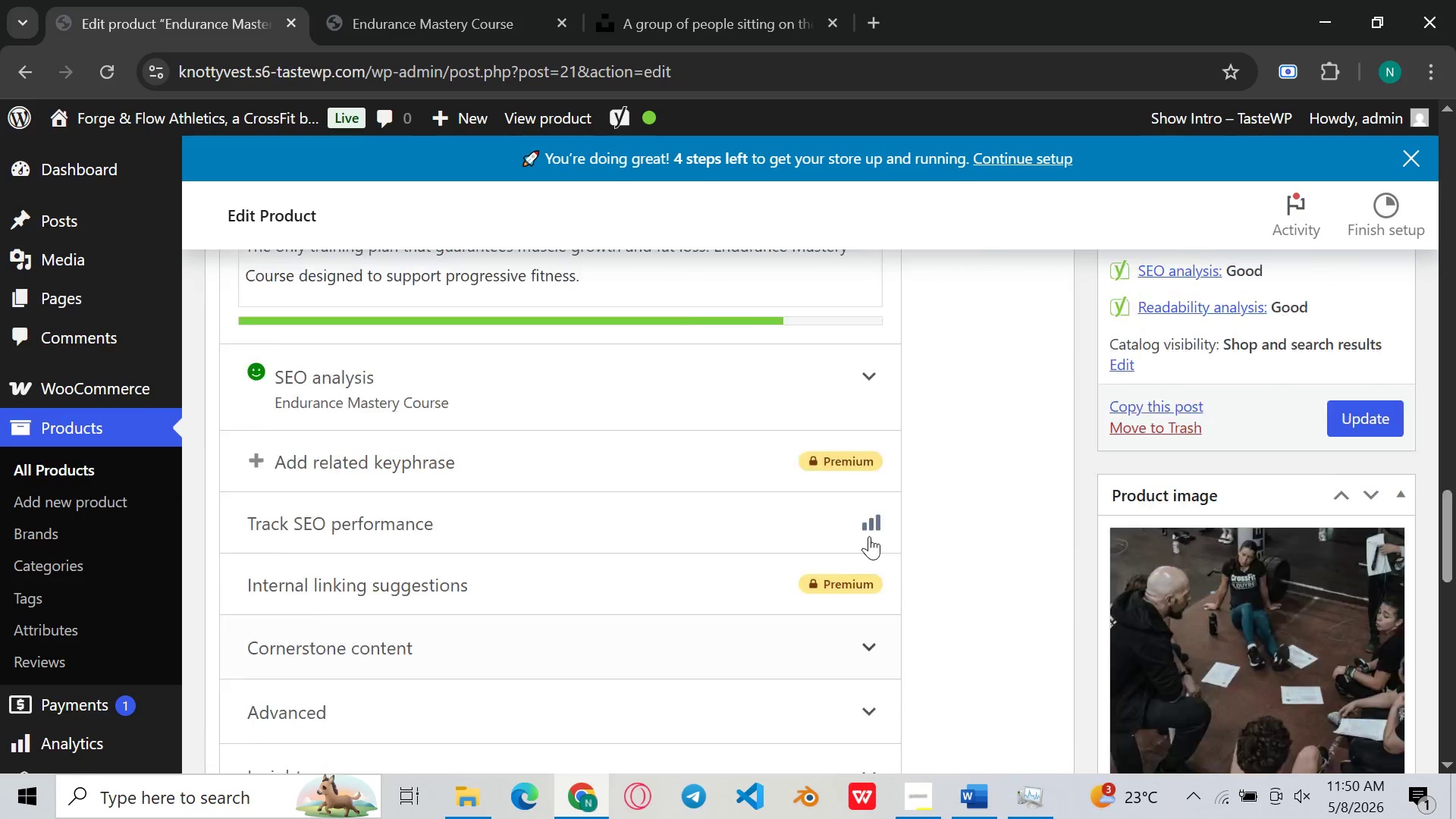 
wait(13.09)
 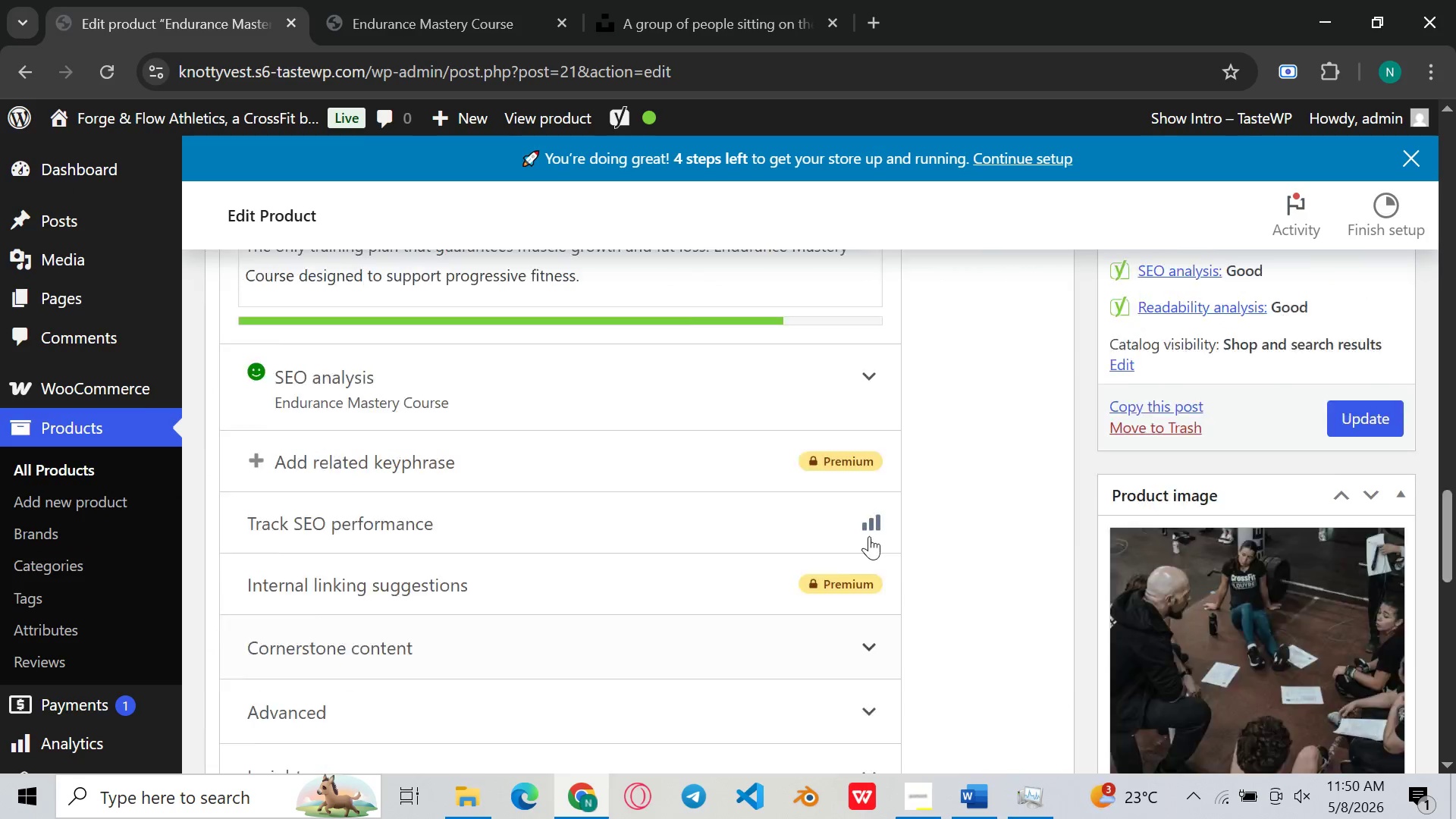 
left_click([1379, 575])
 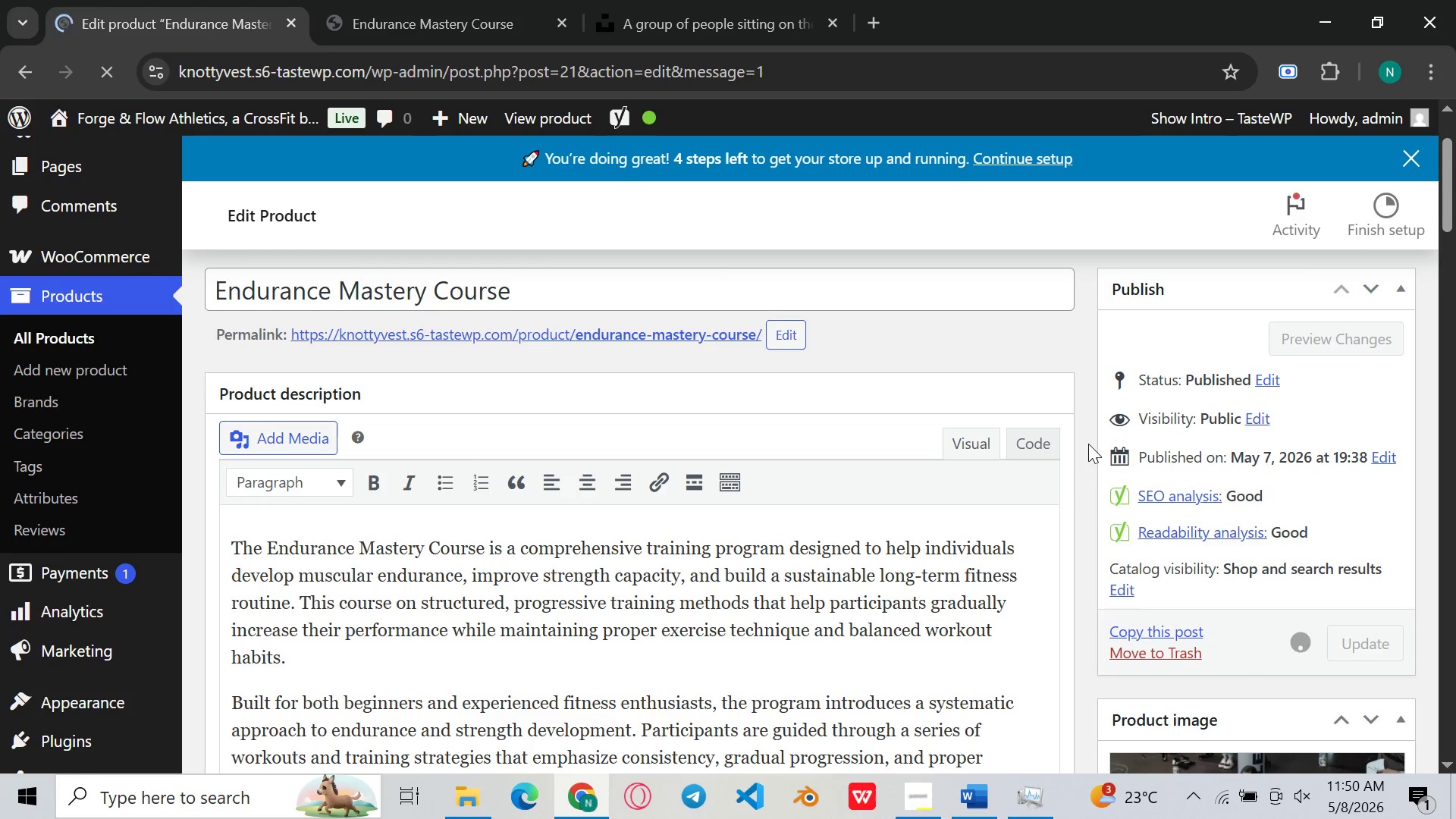 
left_click([391, 0])
 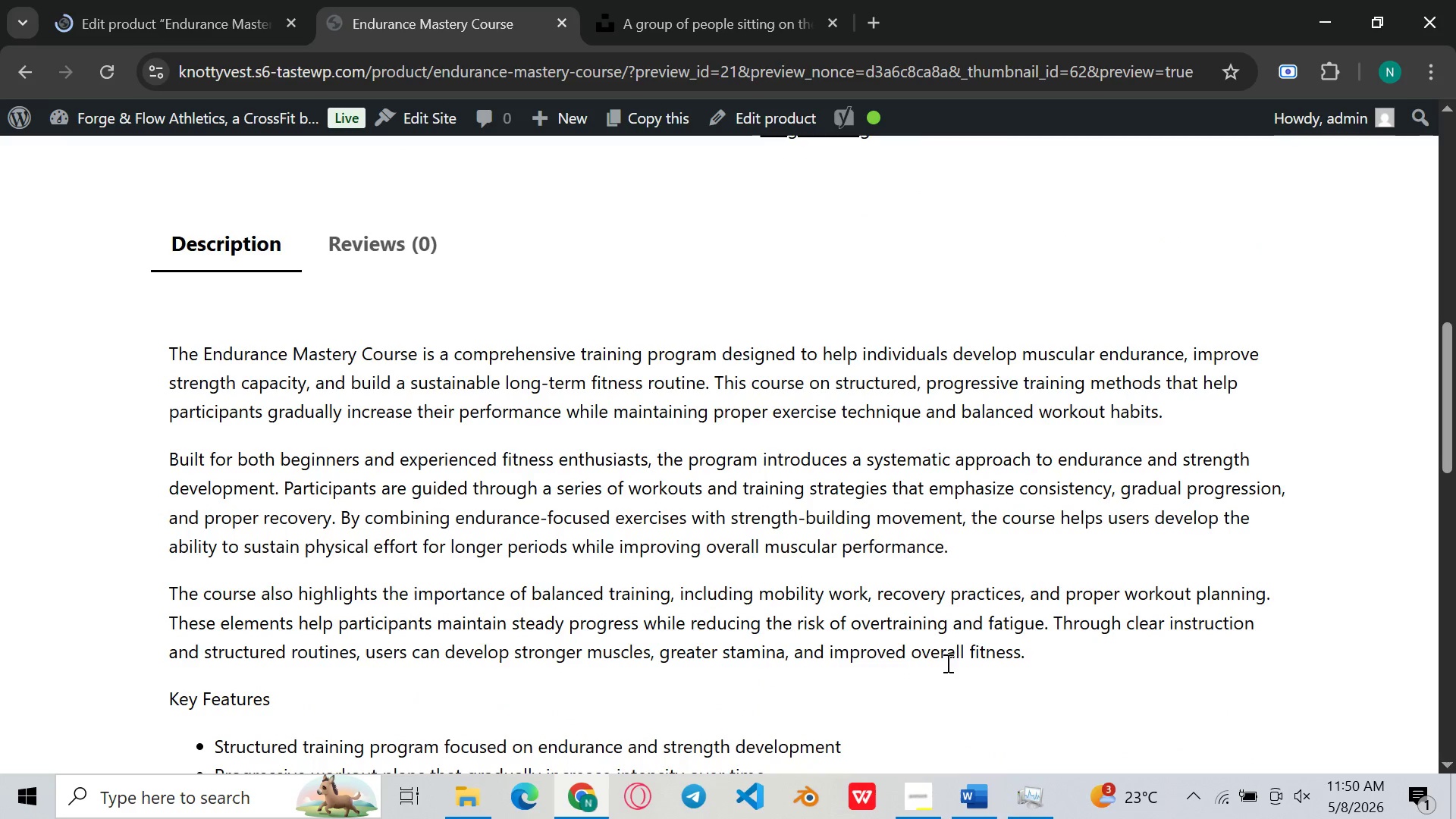 
wait(5.86)
 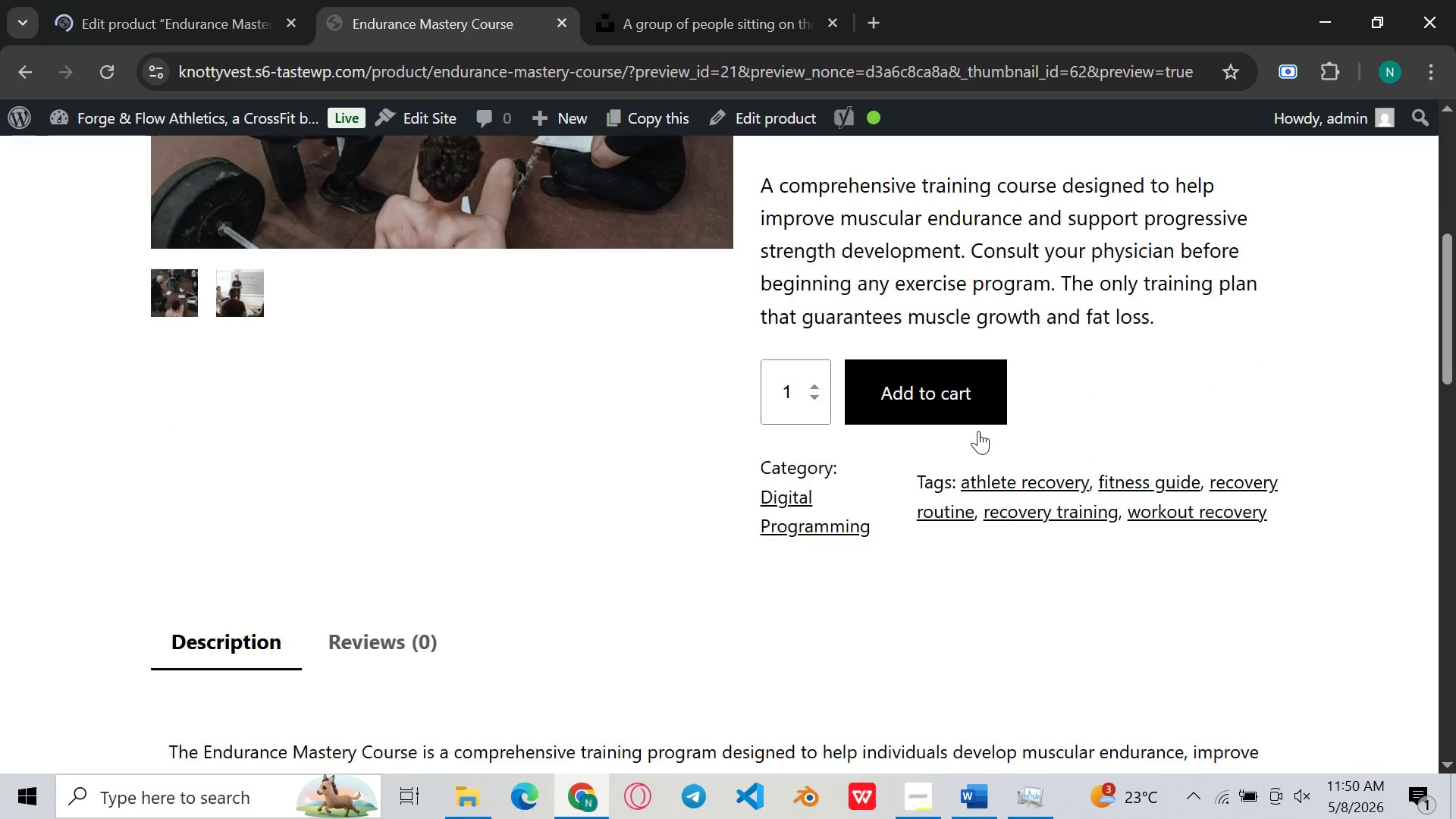 
left_click([151, 0])
 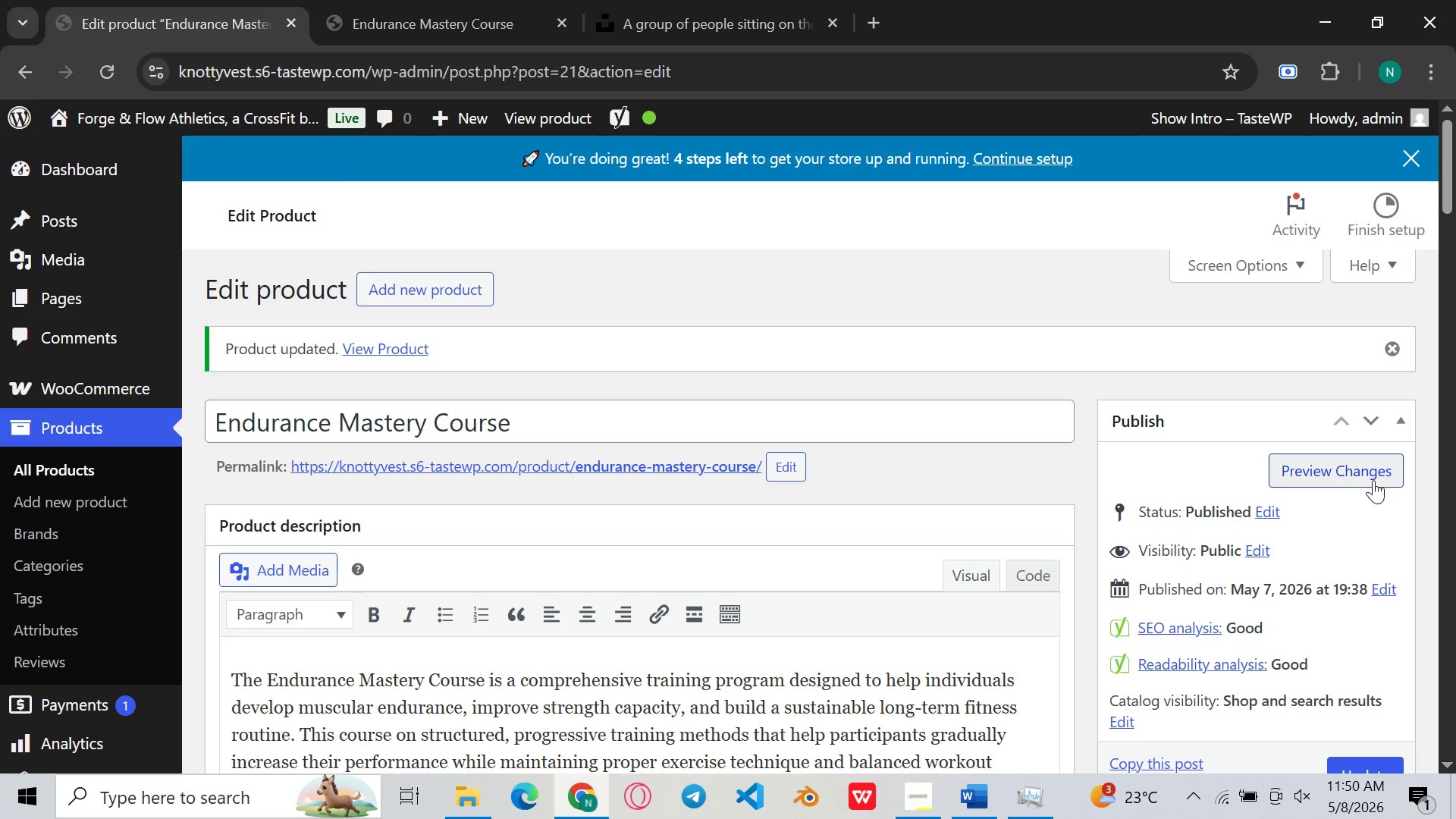 
left_click([1357, 480])
 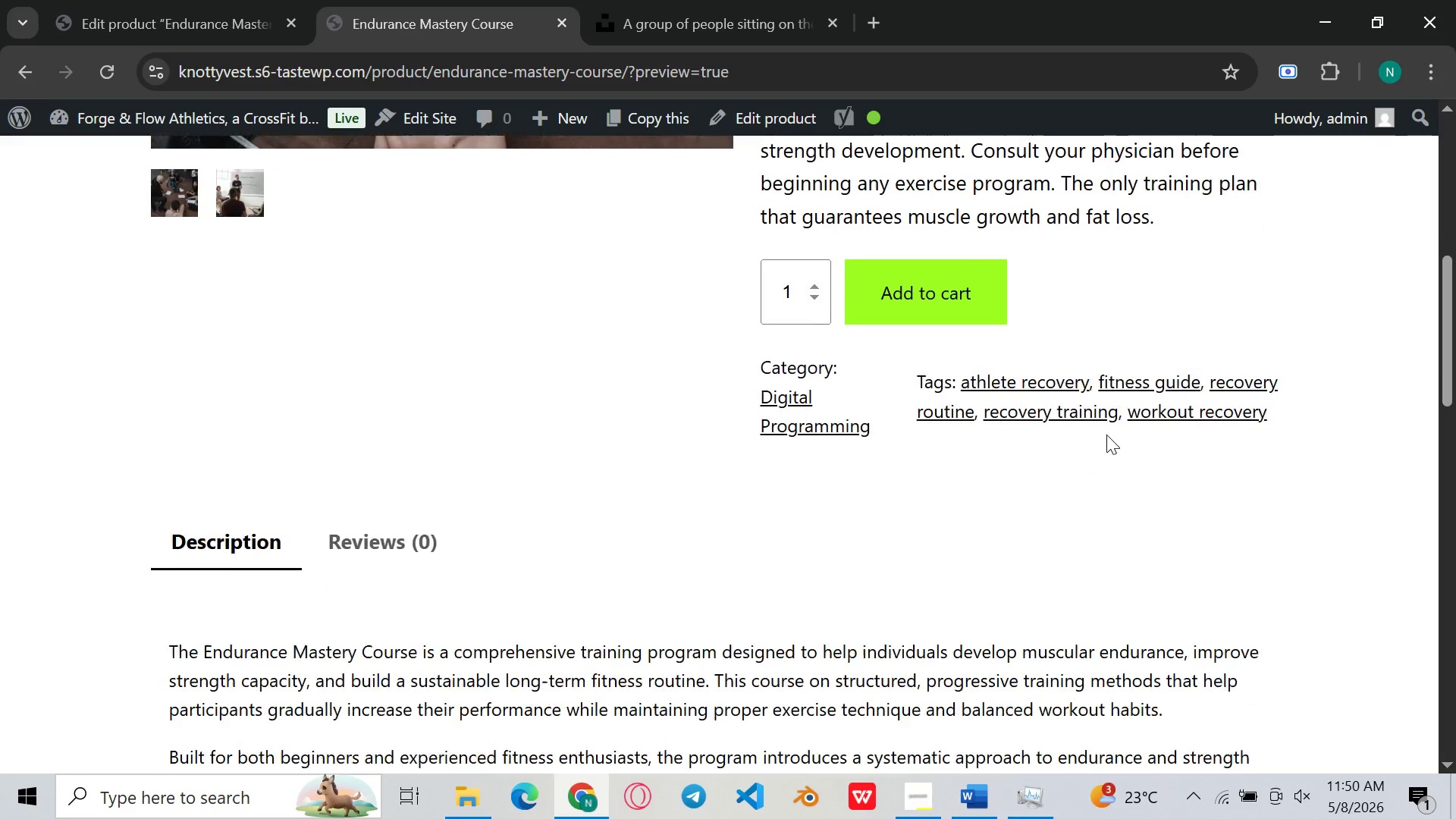 
wait(10.23)
 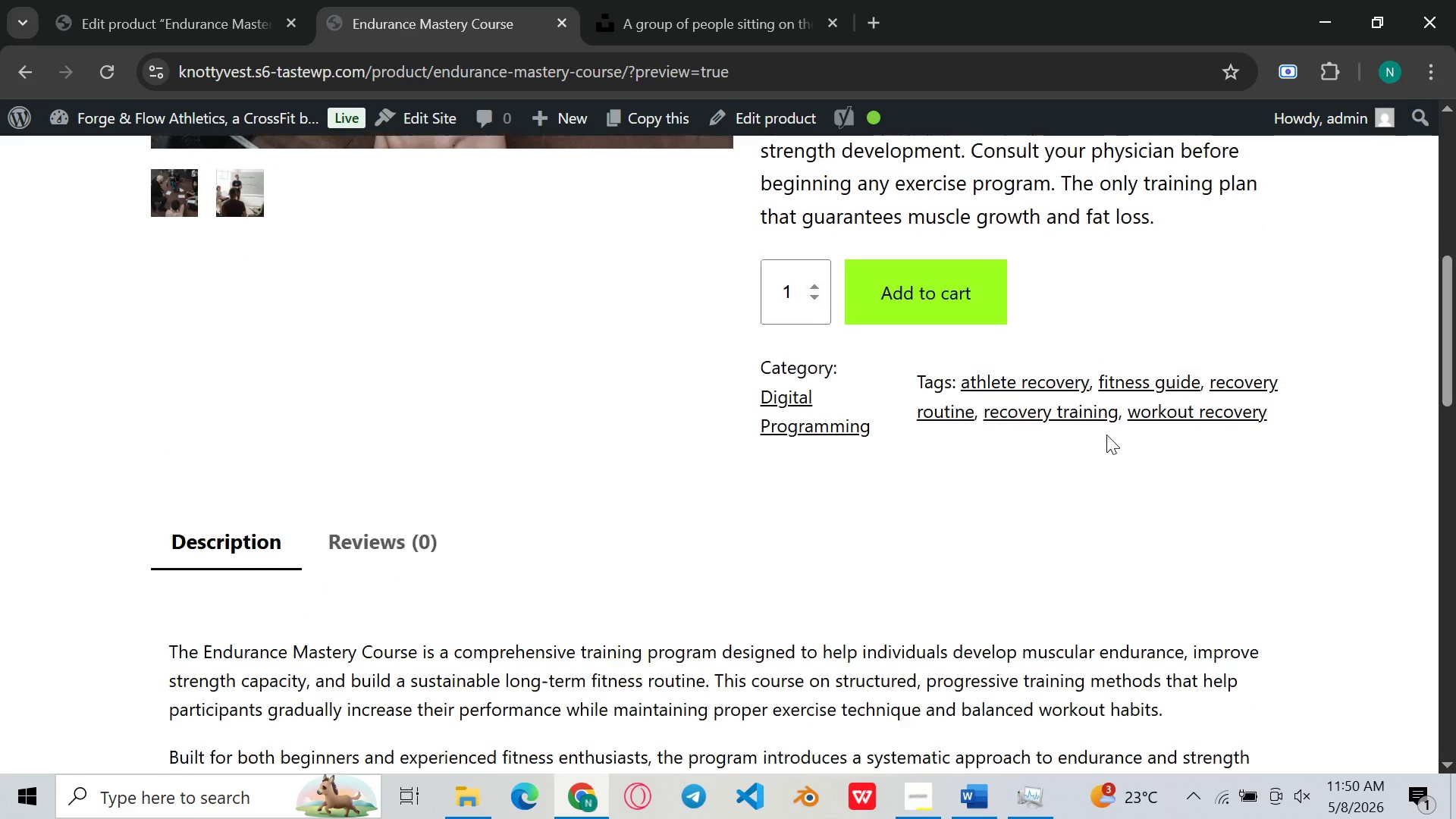 
left_click([180, 0])
 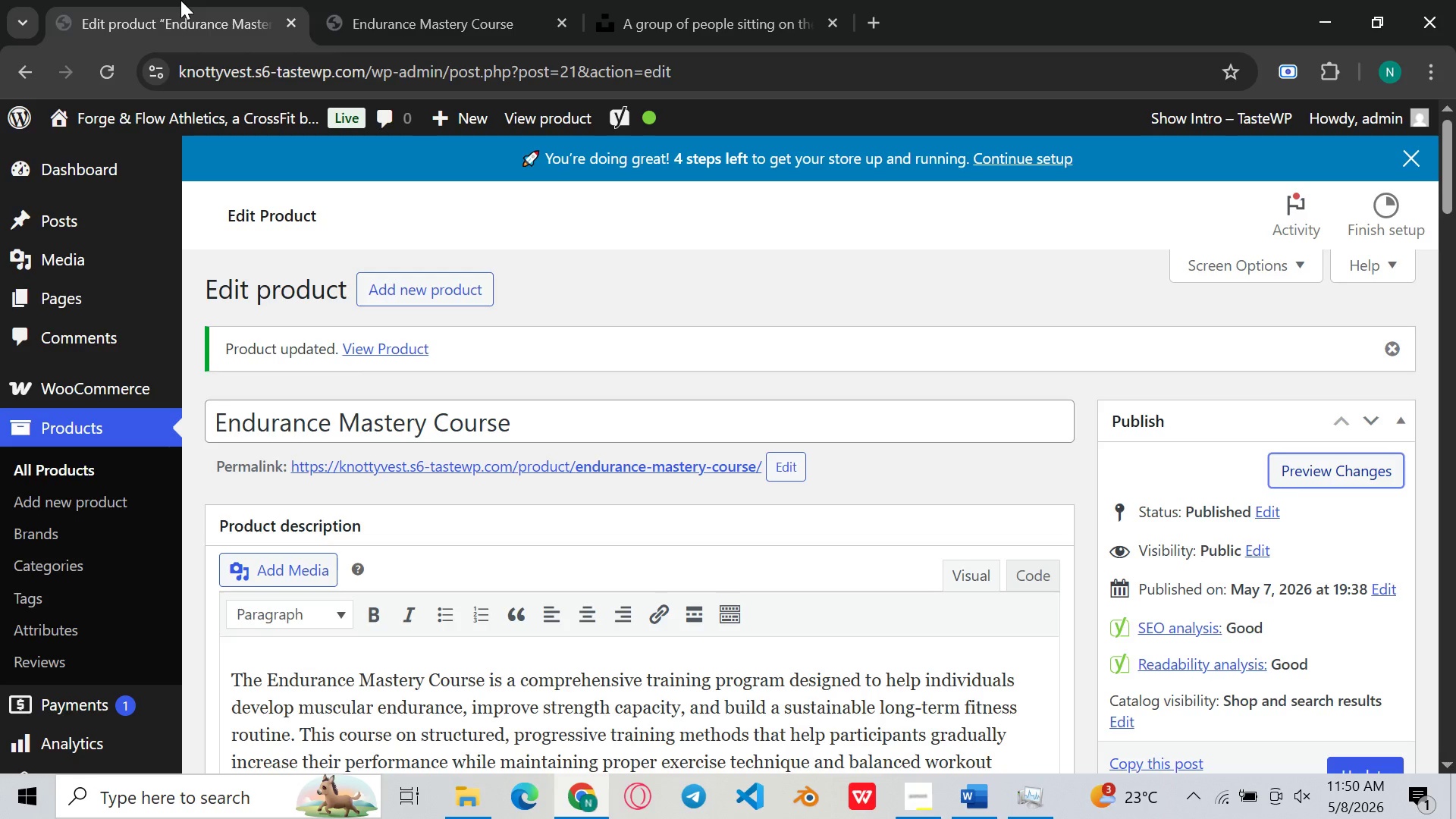 
wait(8.12)
 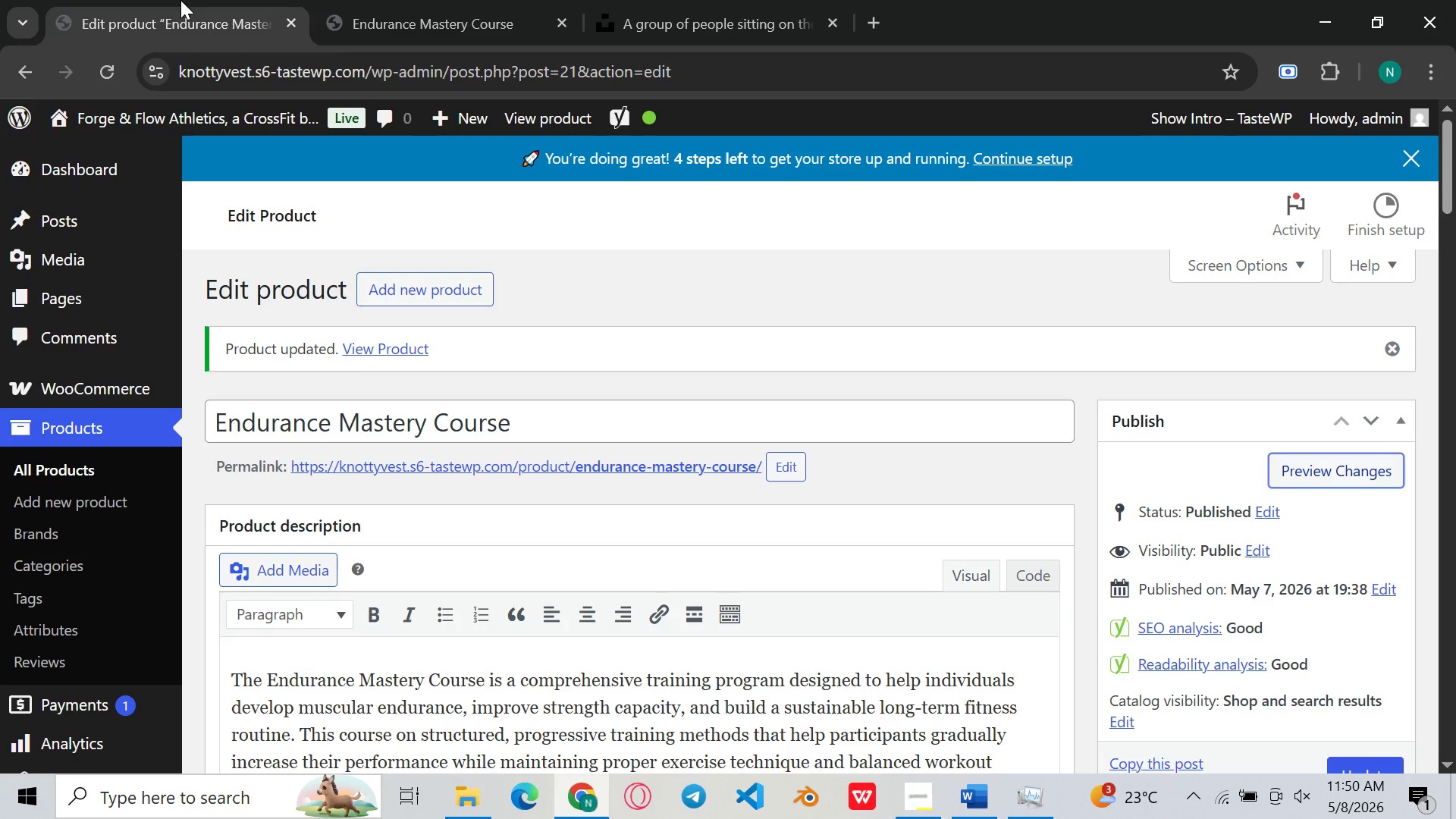 
left_click([93, 381])
 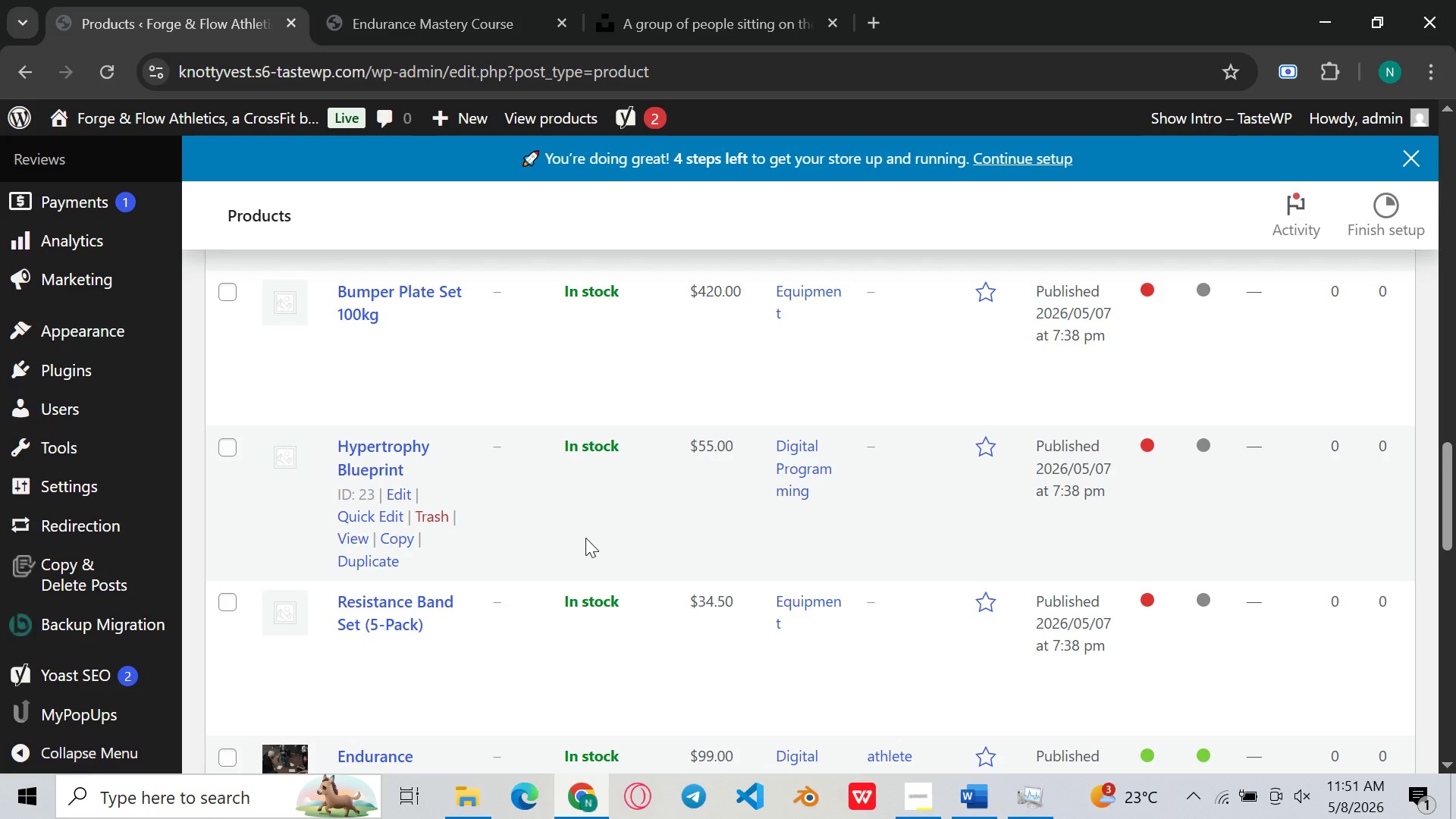 
wait(37.08)
 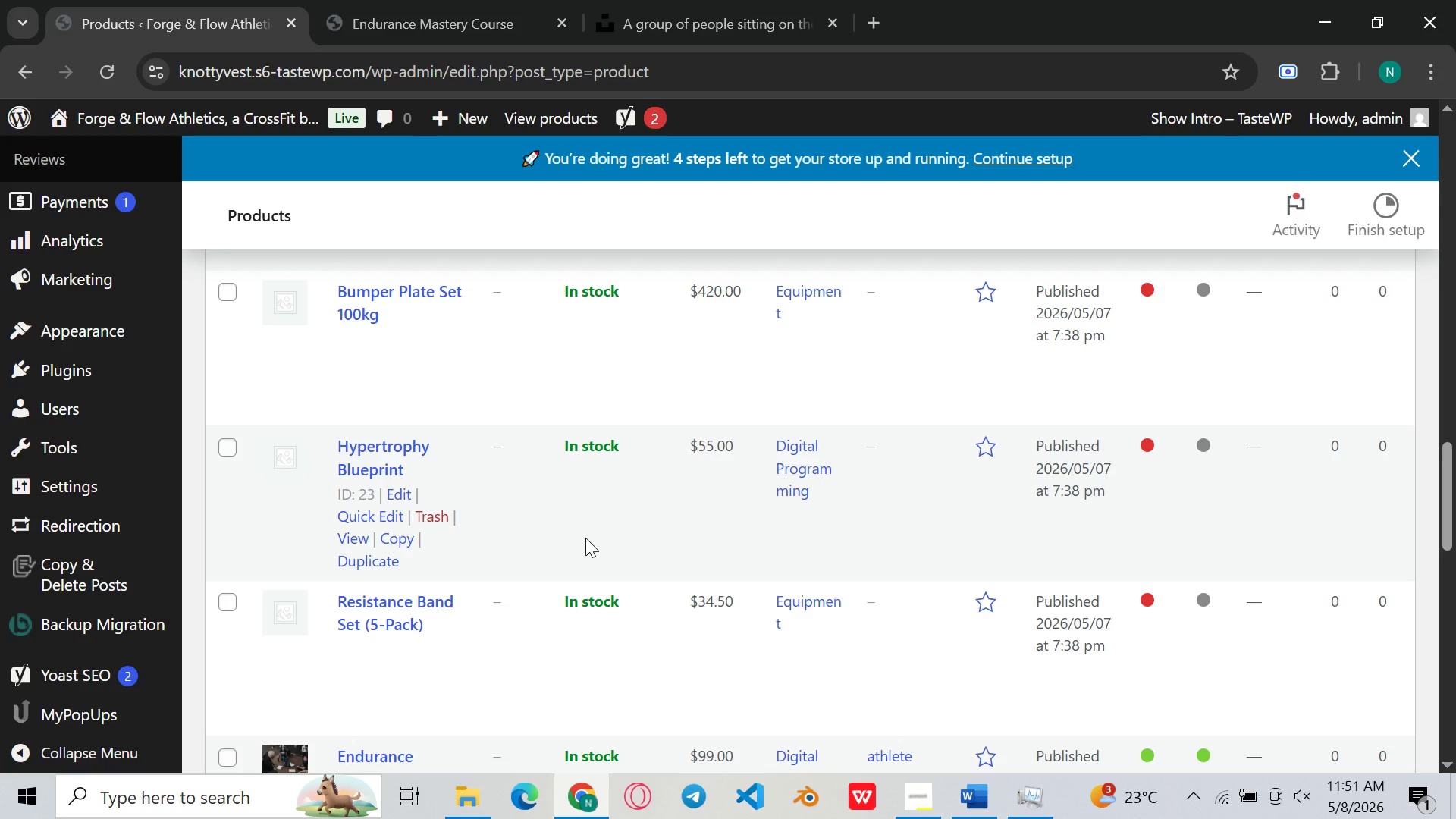 
left_click([408, 515])